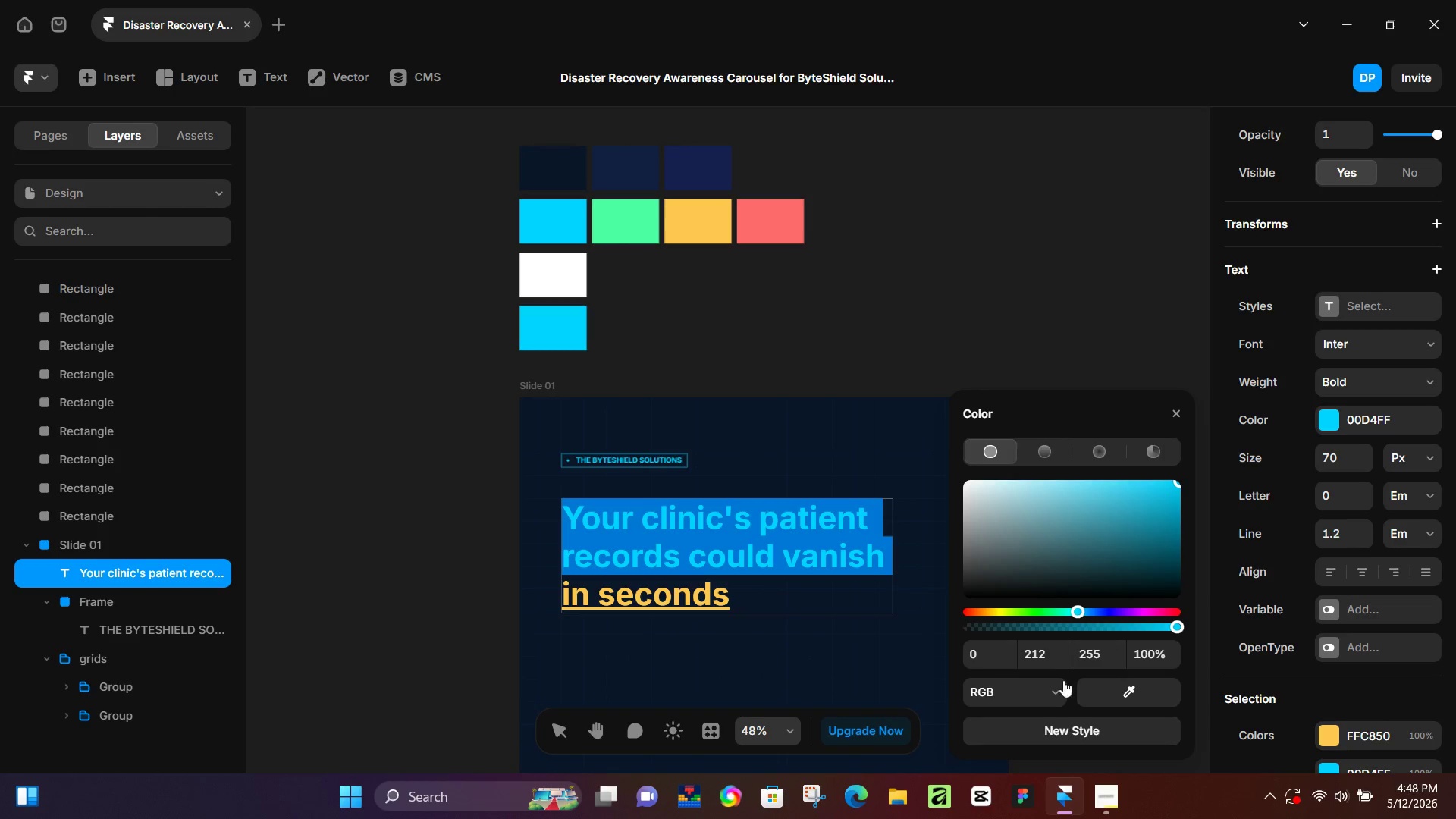 
left_click([1036, 620])
 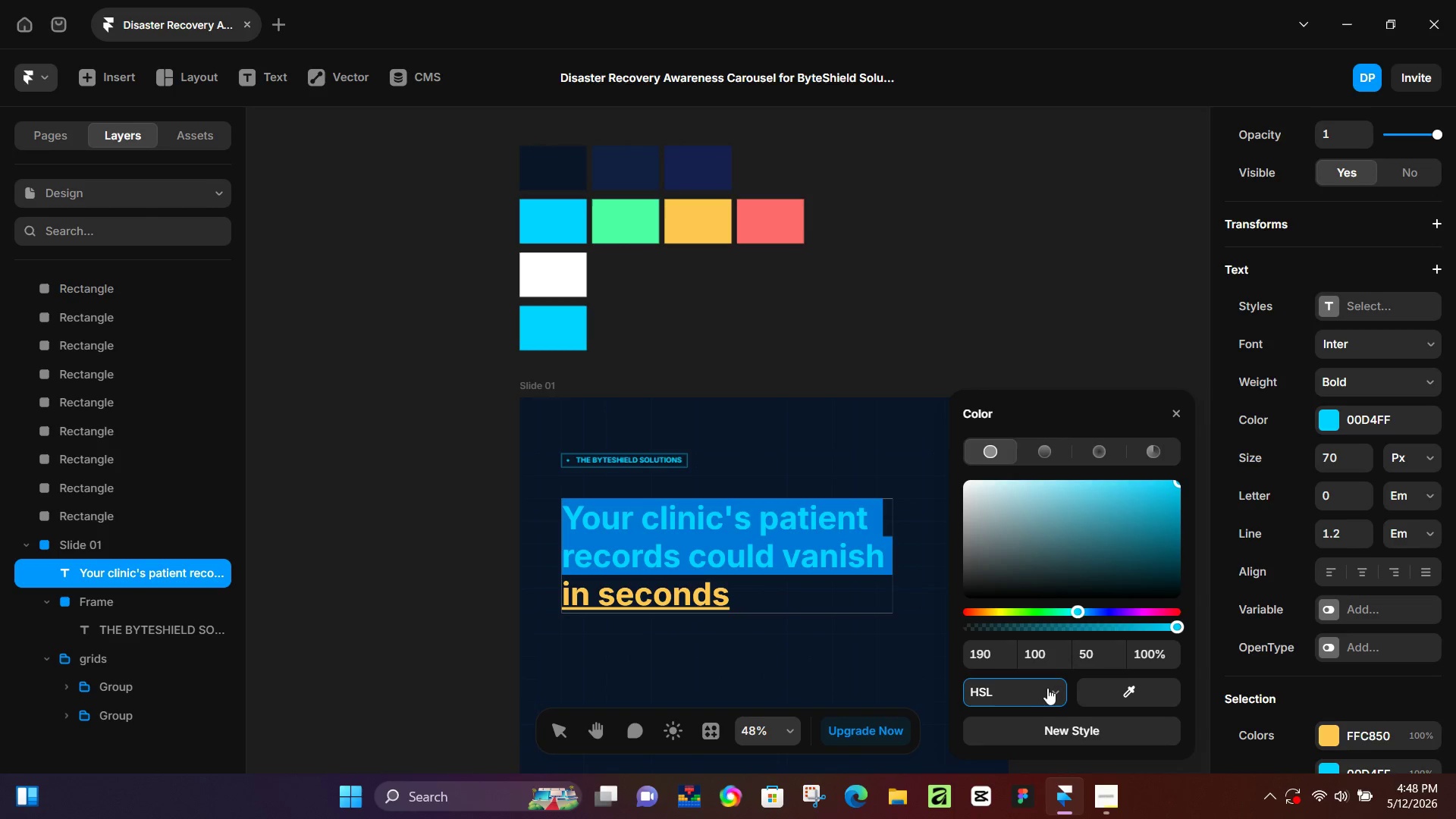 
left_click([1053, 690])
 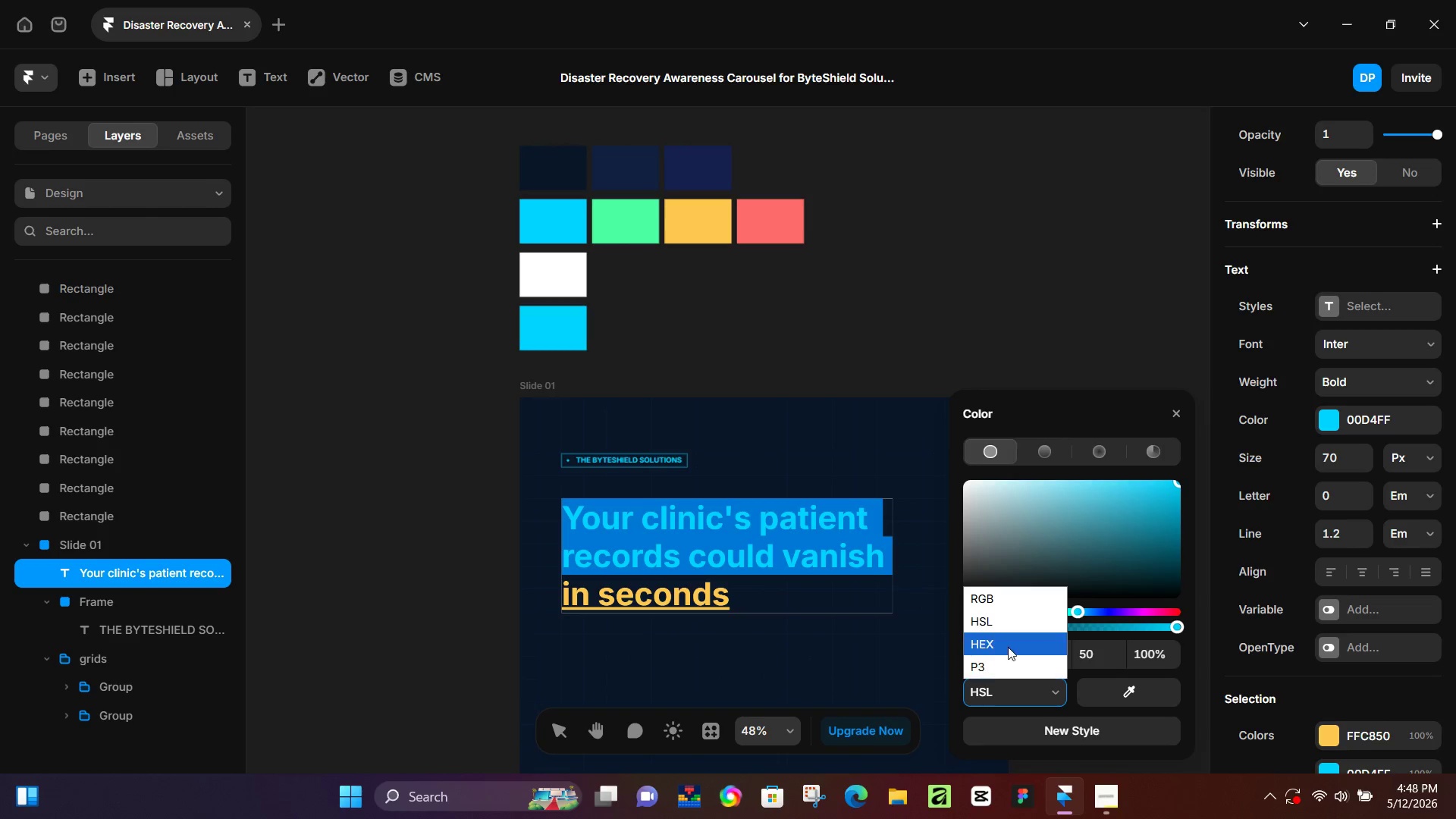 
left_click([1011, 645])
 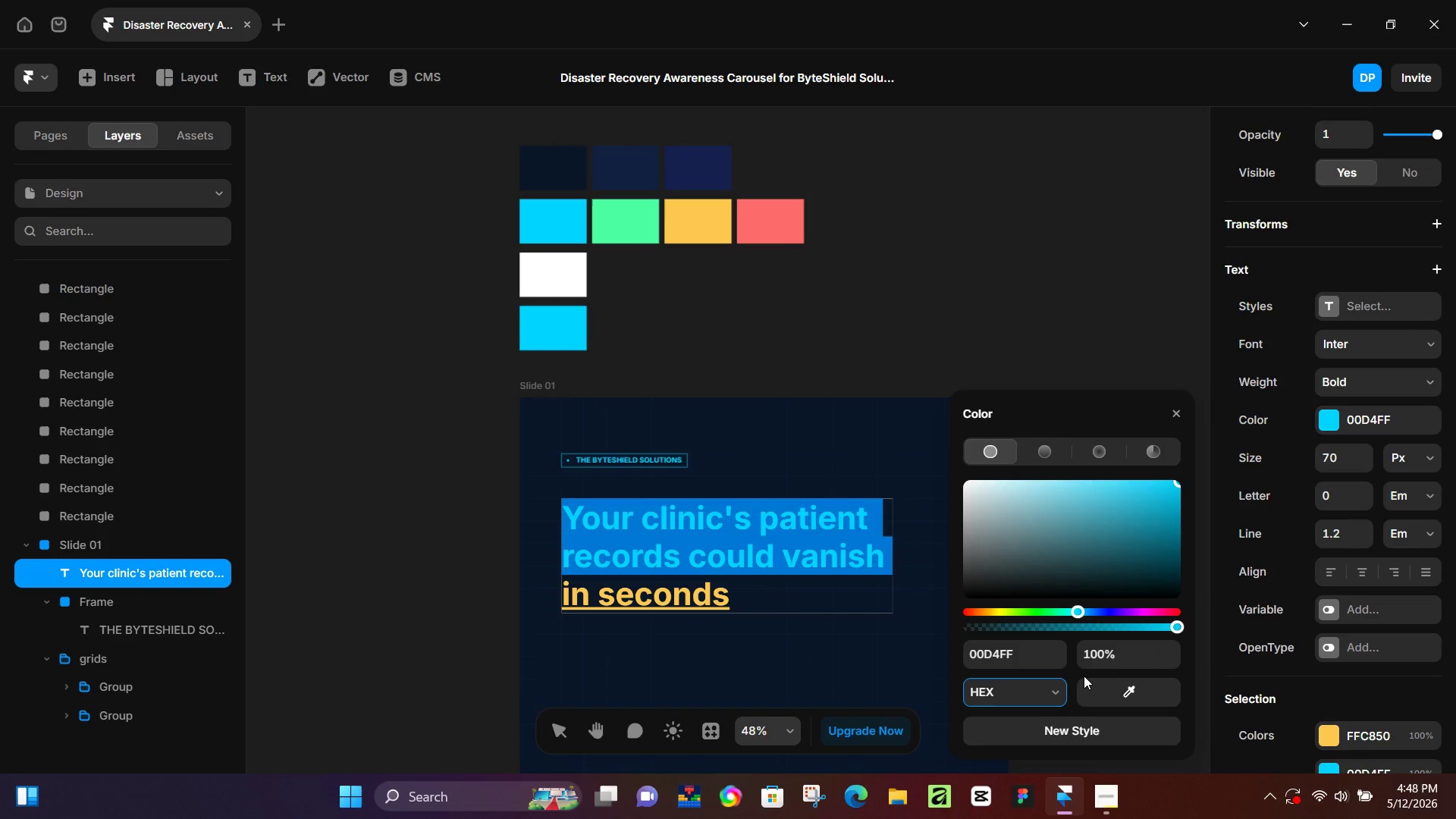 
wait(10.08)
 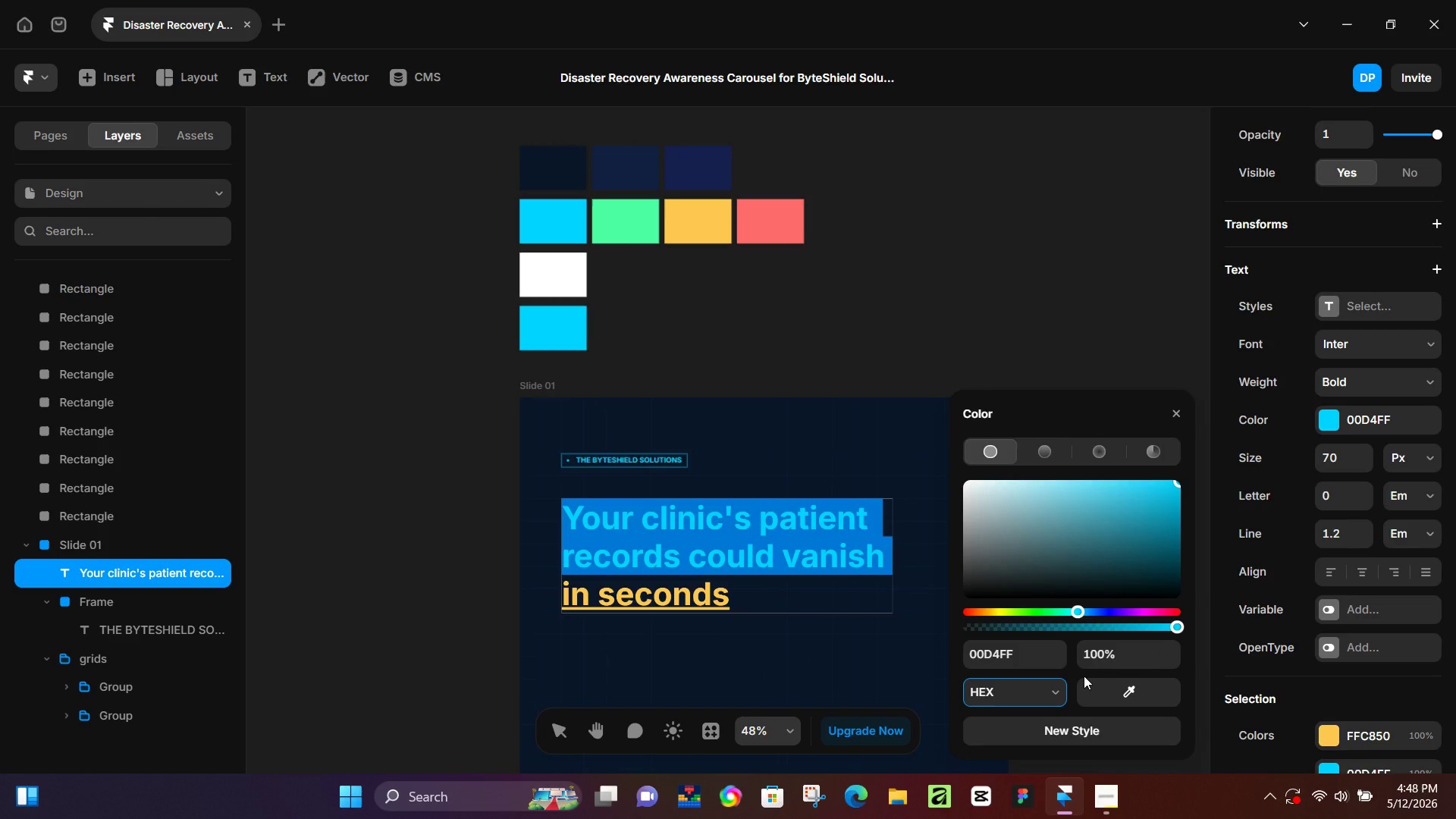 
left_click([843, 351])
 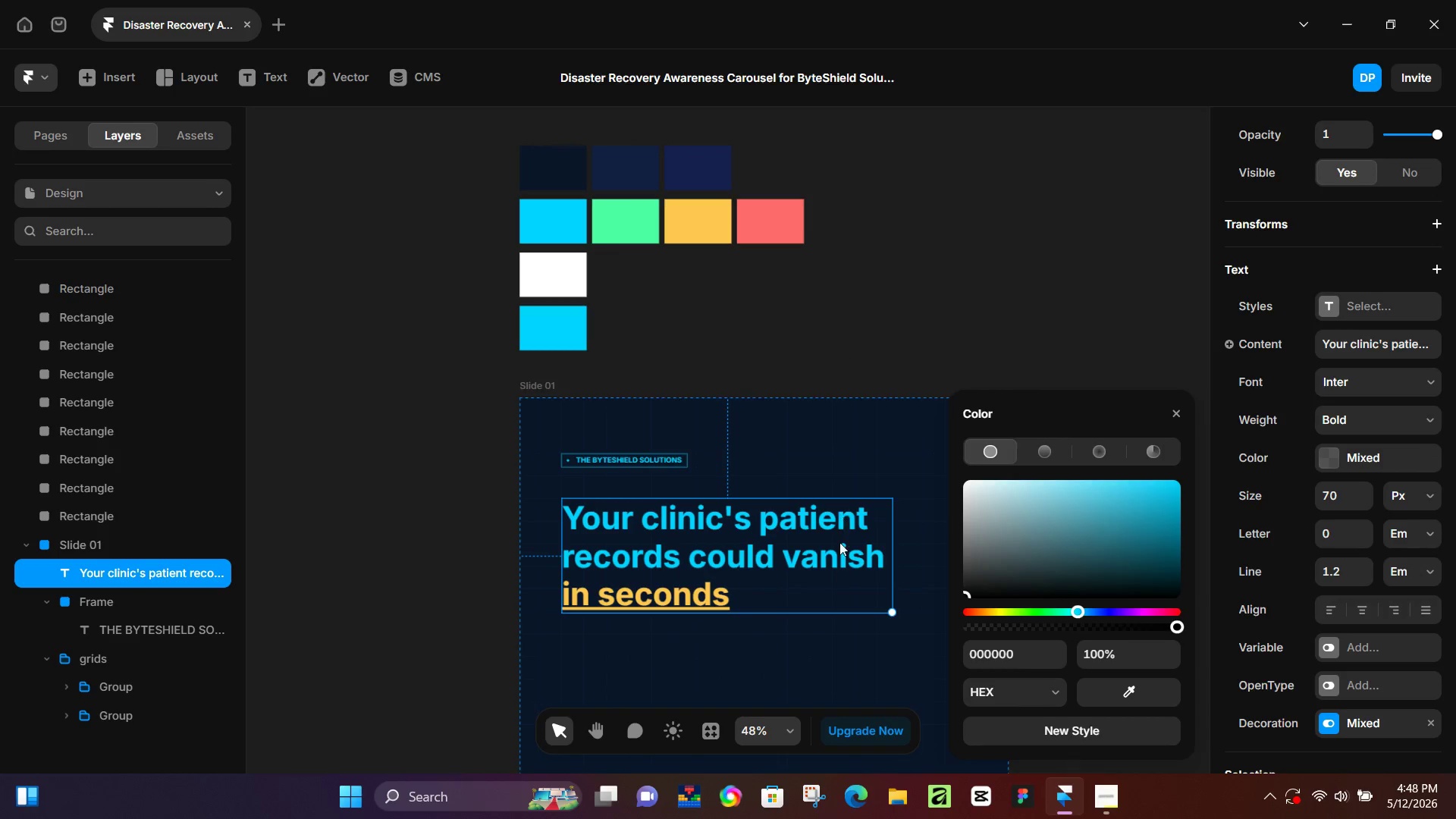 
left_click([838, 547])
 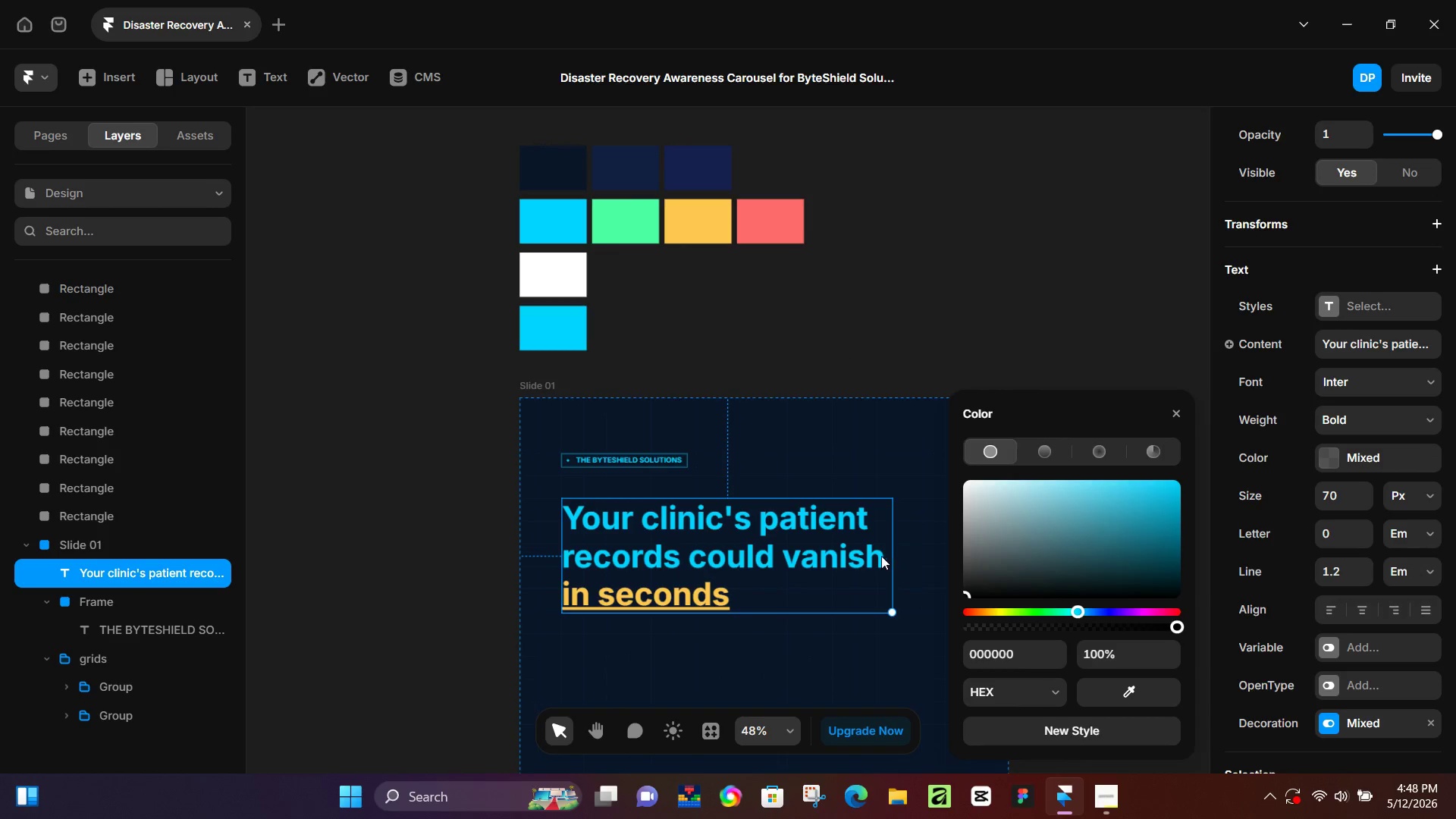 
left_click([881, 556])
 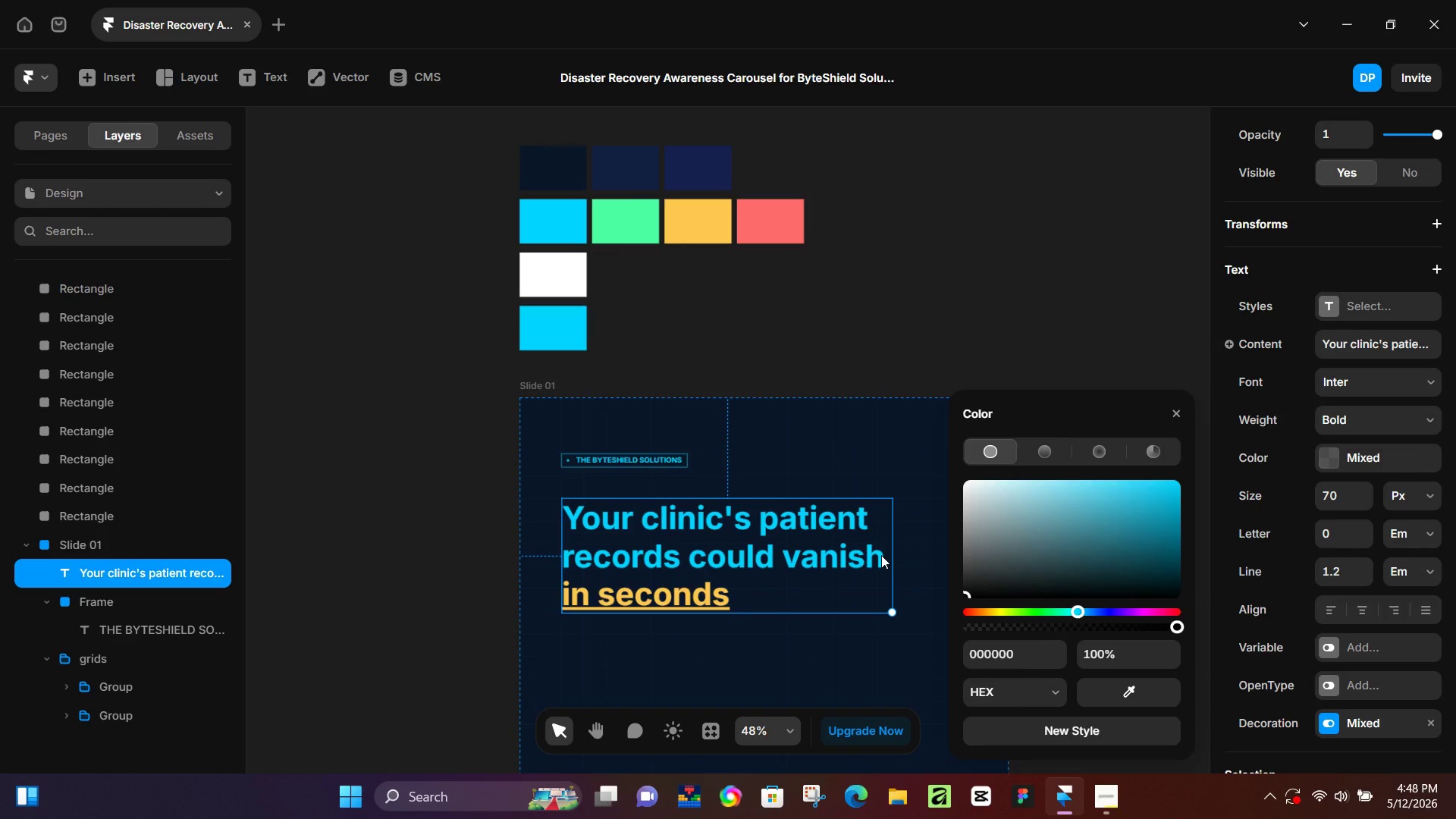 
wait(6.08)
 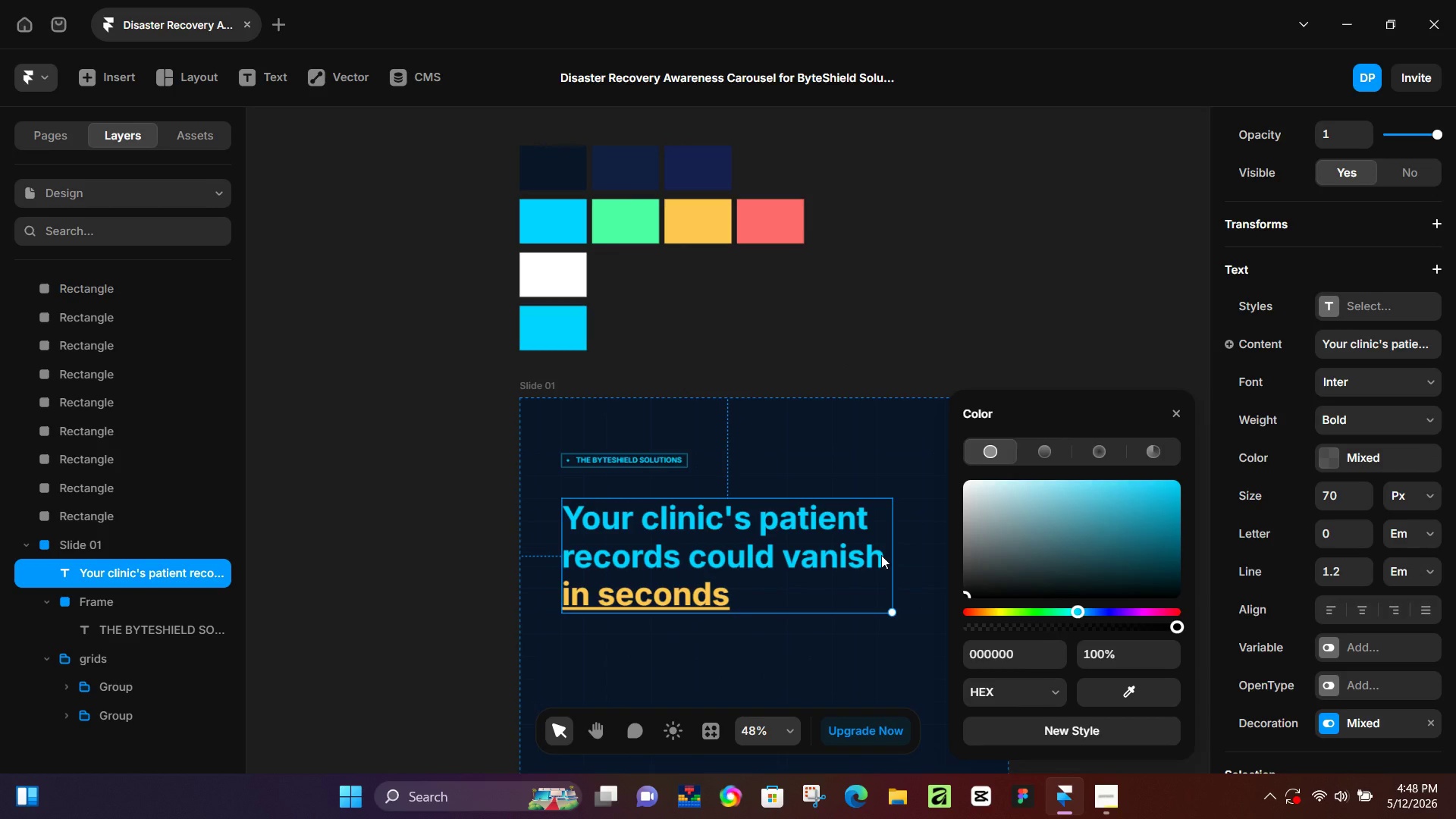 
double_click([760, 553])
 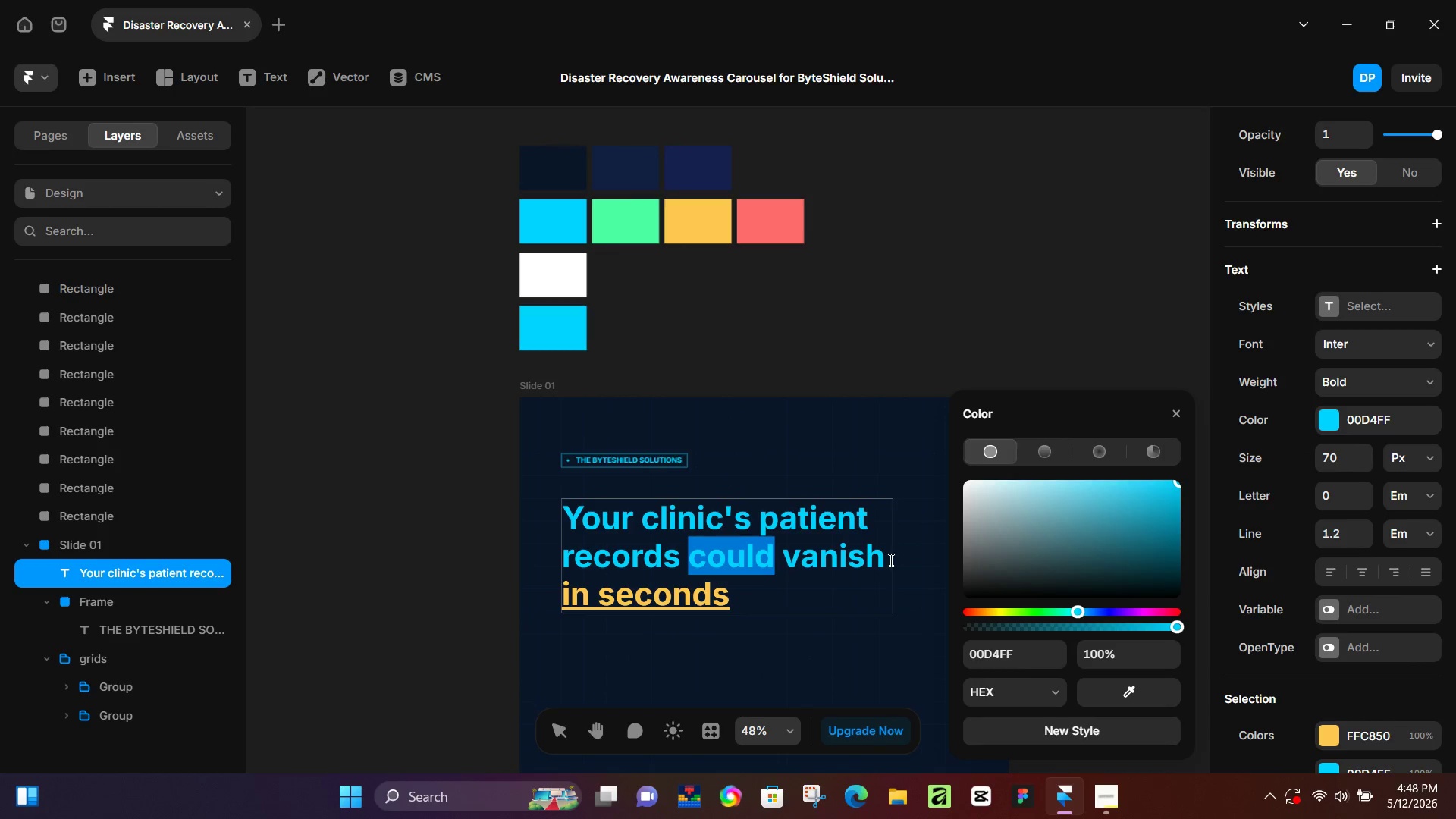 
left_click_drag(start_coordinate=[888, 561], to_coordinate=[566, 518])
 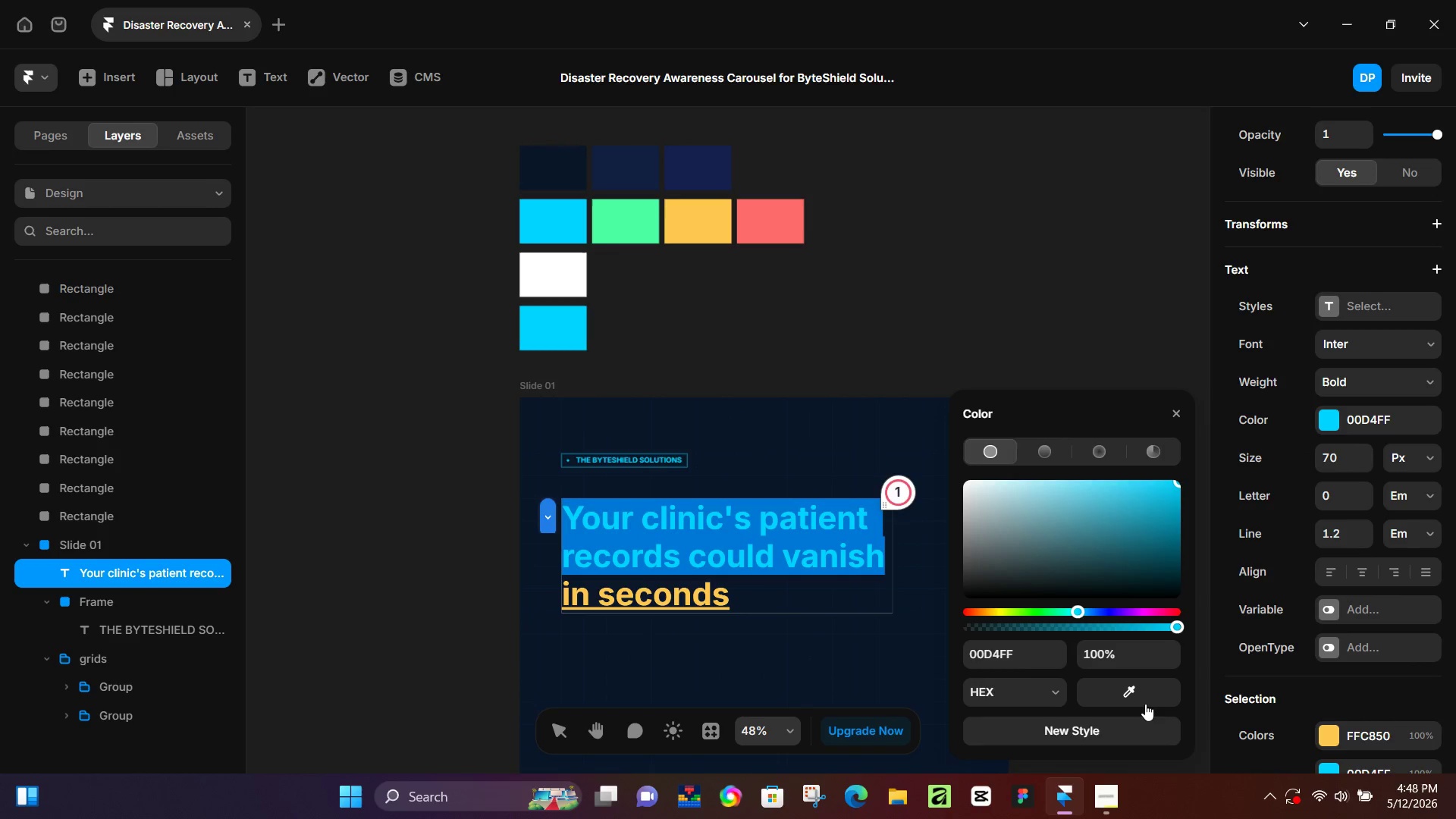 
left_click_drag(start_coordinate=[1142, 695], to_coordinate=[572, 276])
 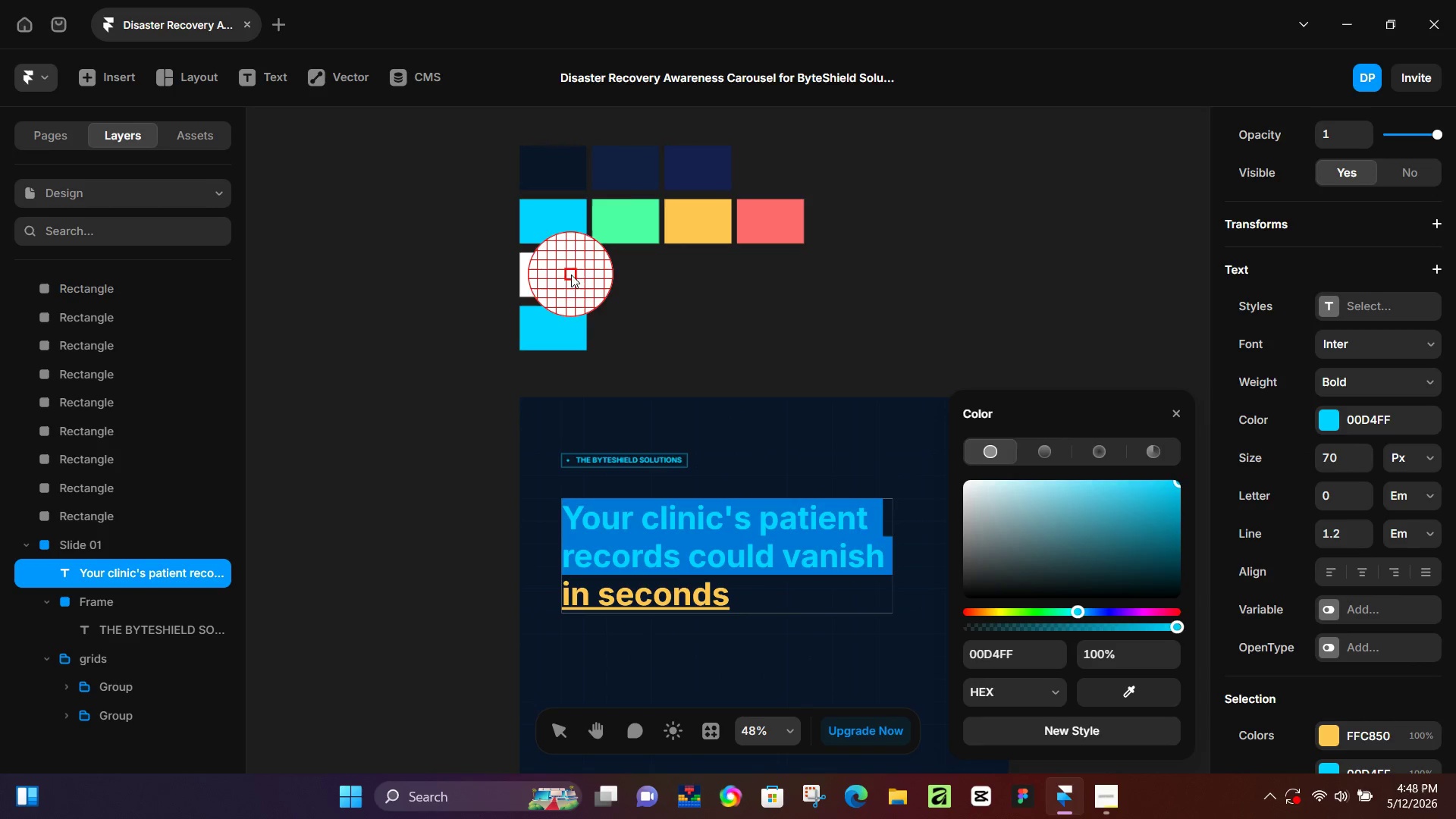 
left_click([571, 275])
 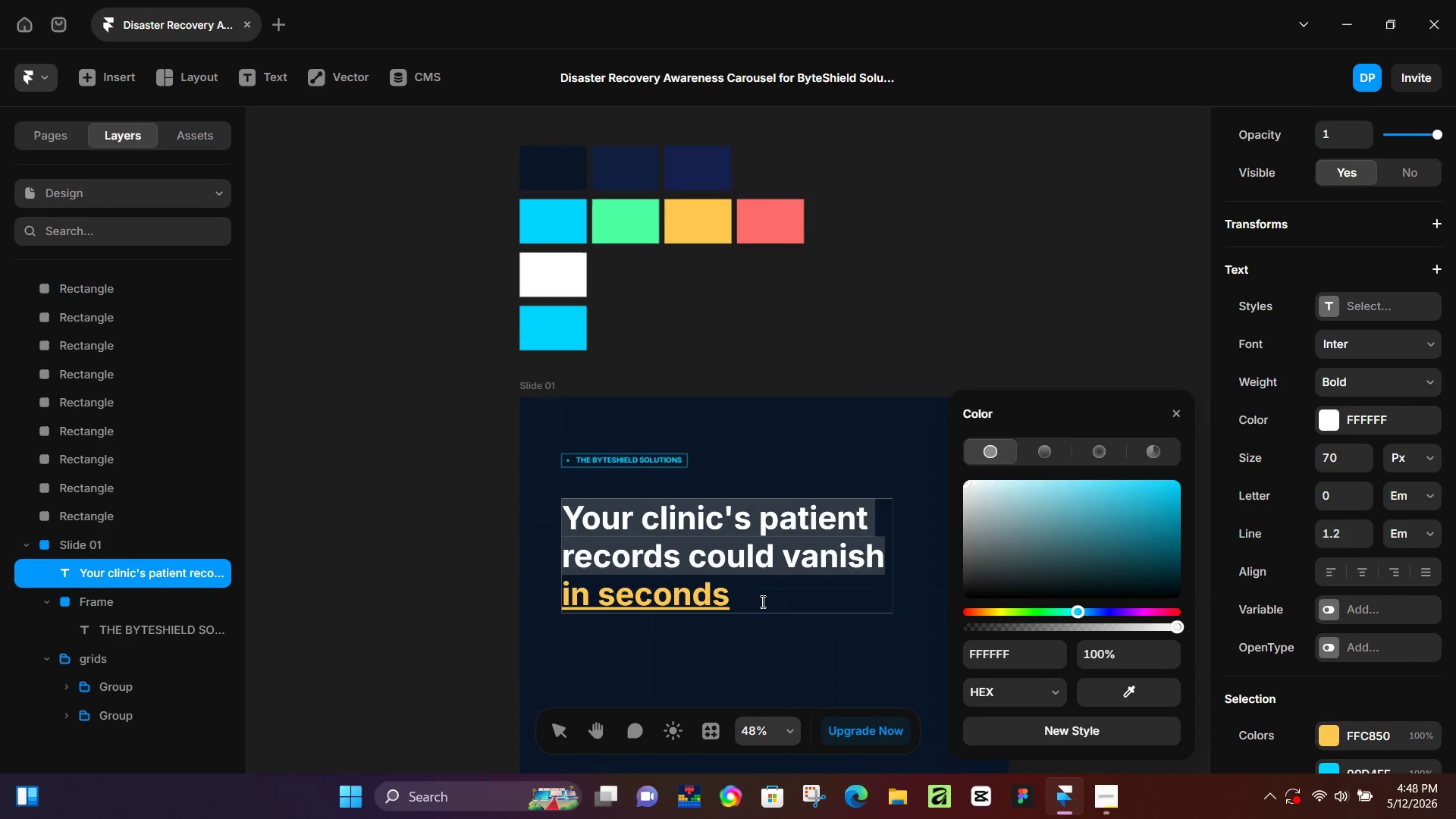 
left_click_drag(start_coordinate=[755, 601], to_coordinate=[749, 603])
 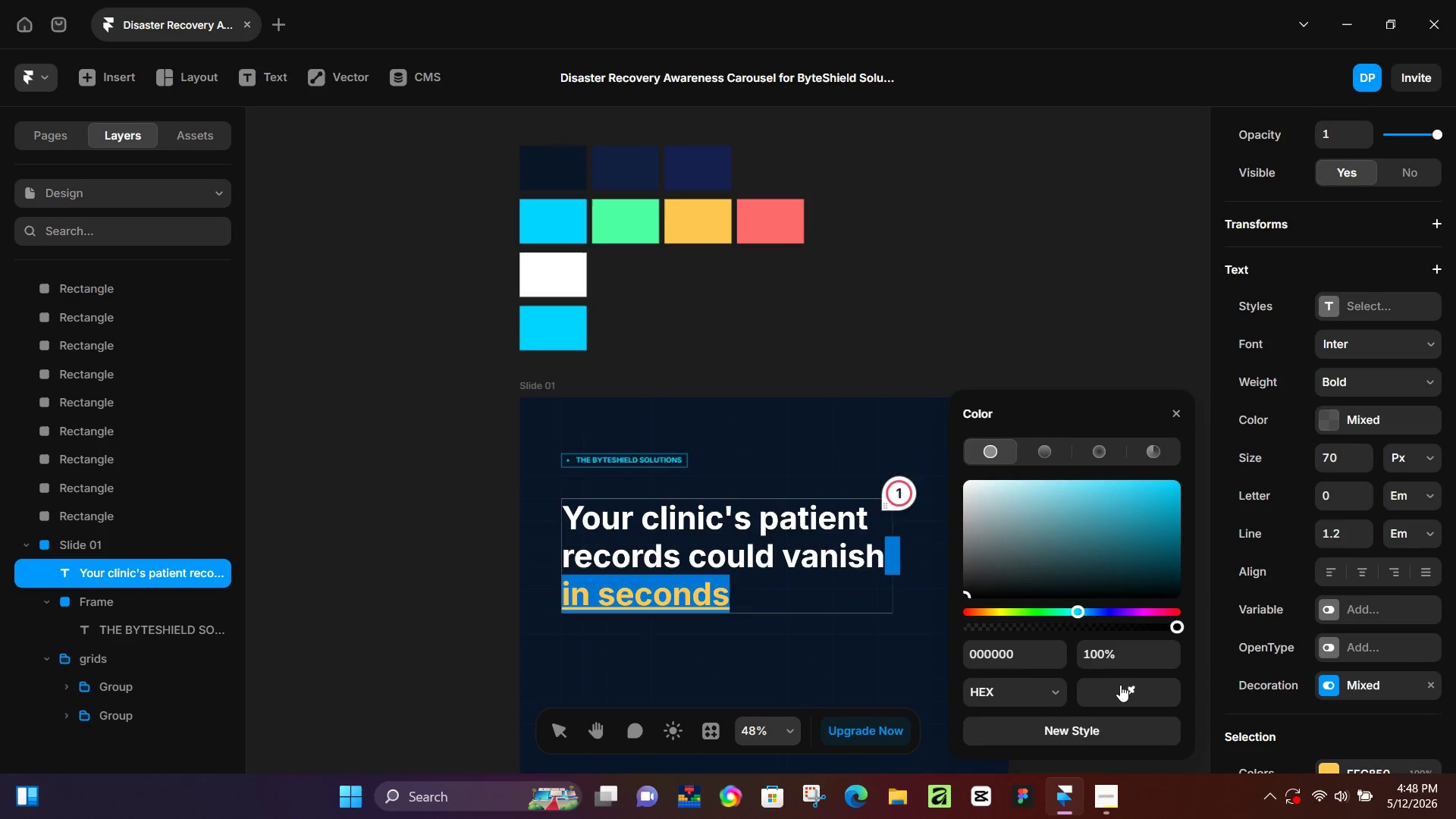 
left_click_drag(start_coordinate=[1121, 688], to_coordinate=[538, 224])
 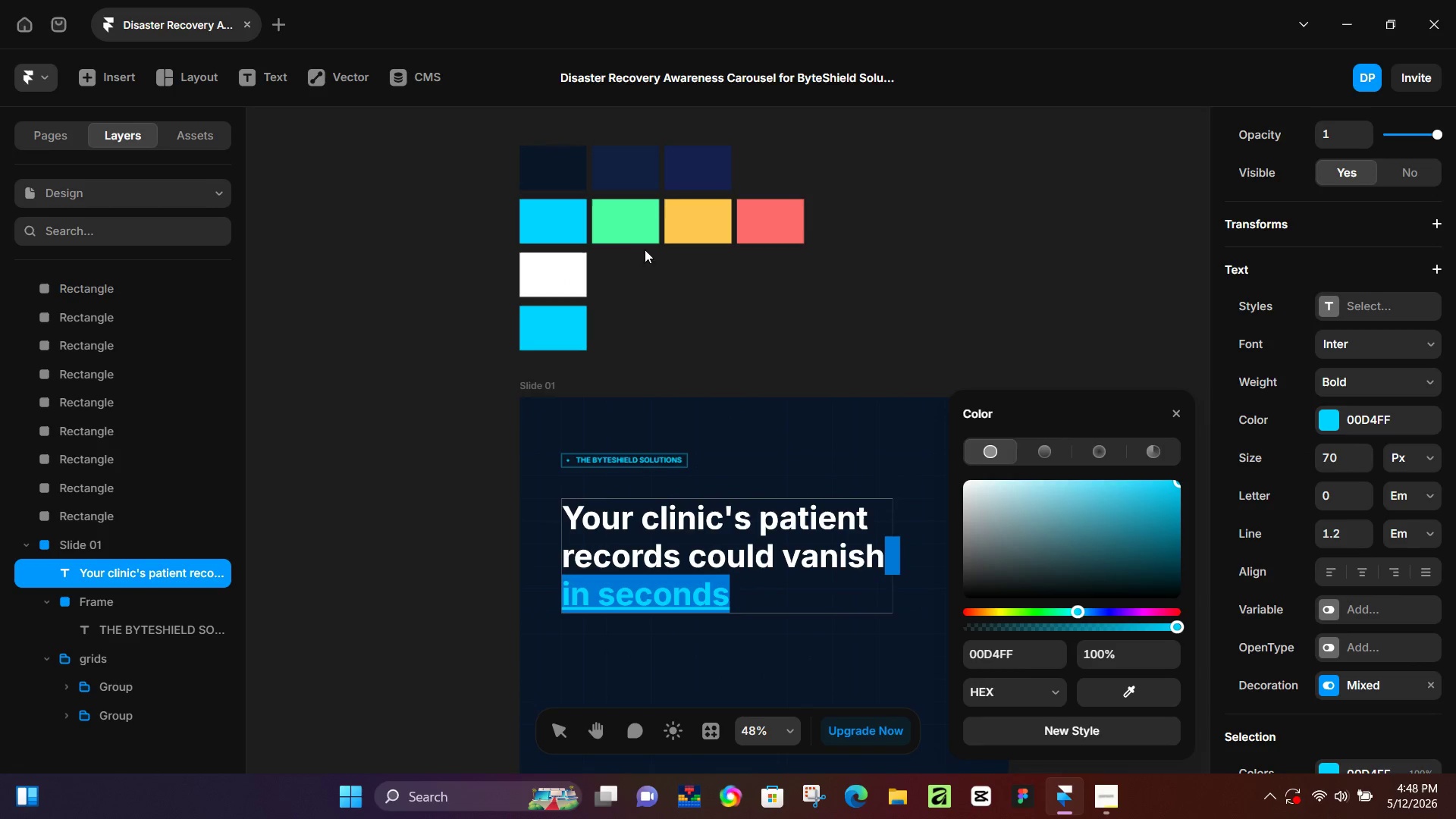 
left_click([818, 274])
 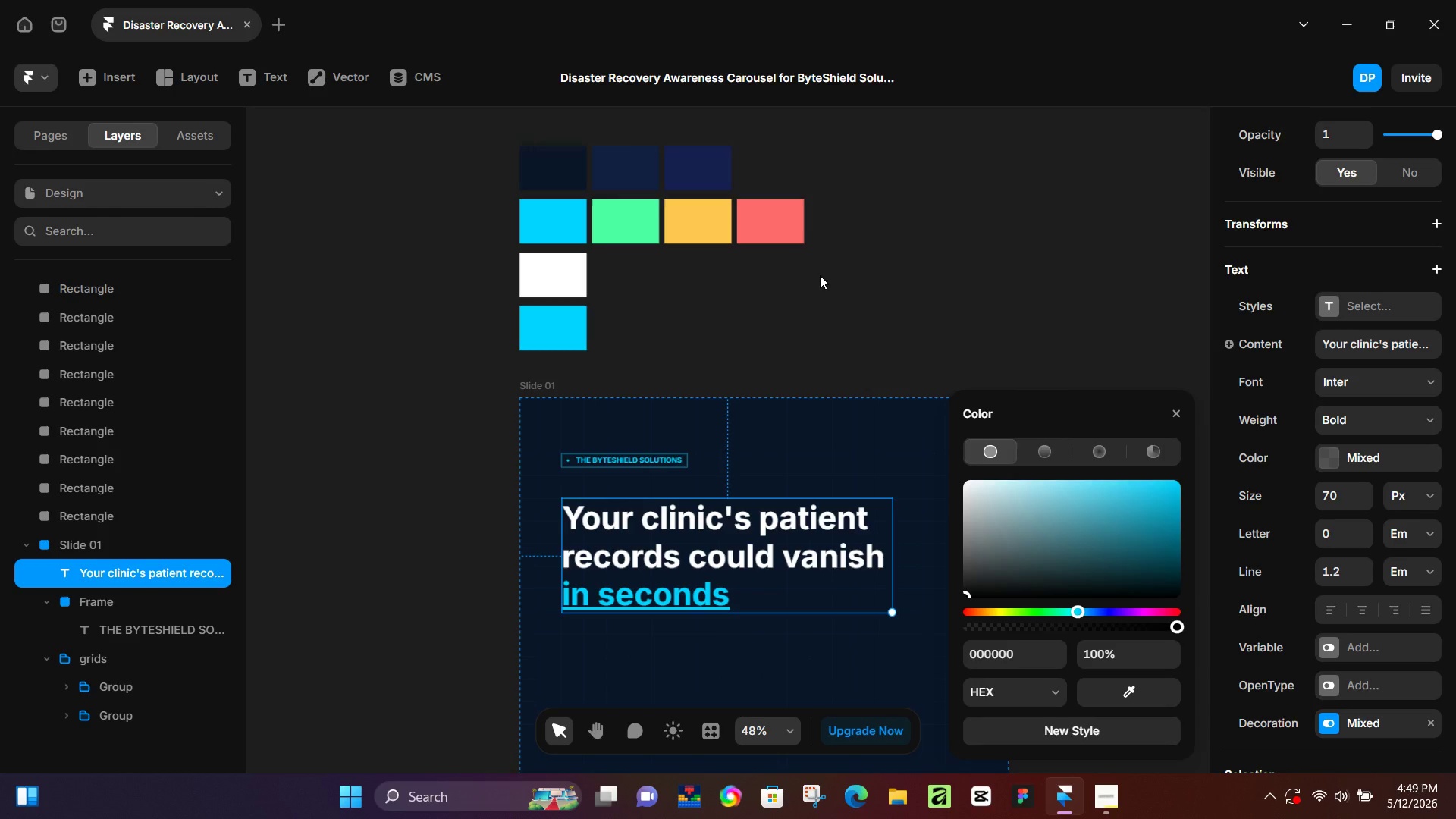 
wait(31.44)
 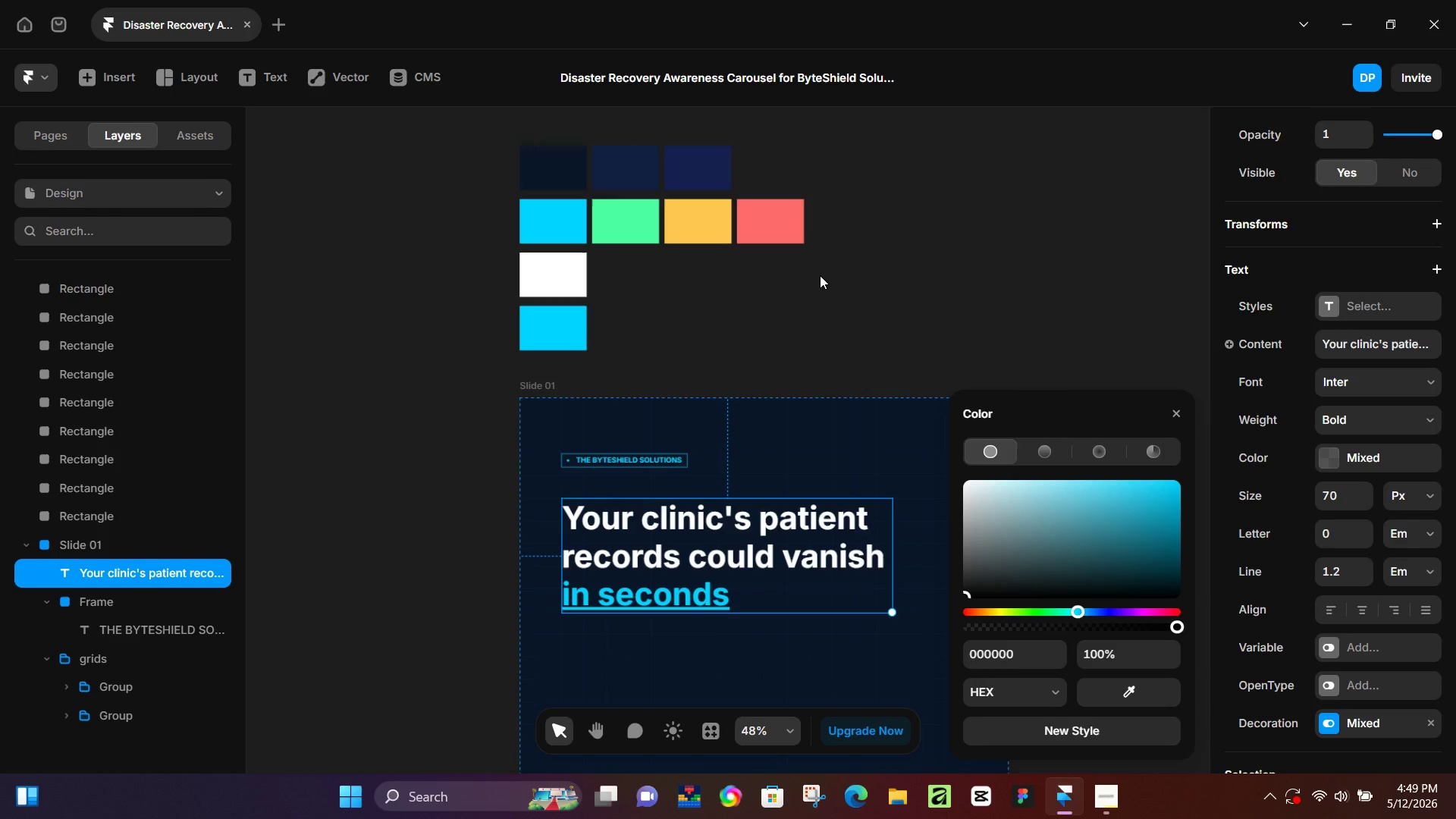 
scroll: coordinate [733, 410], scroll_direction: down, amount: 4.0
 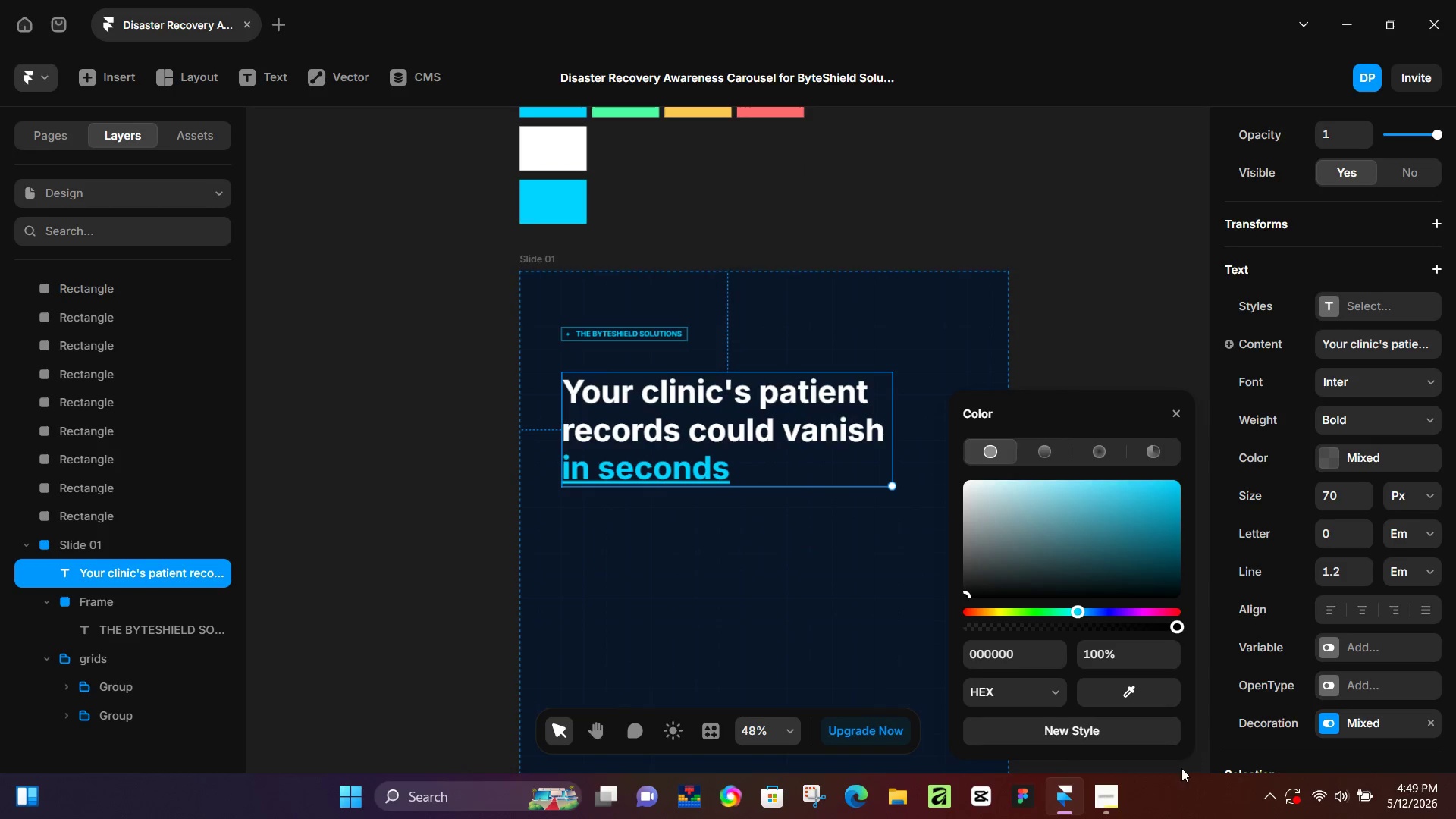 
wait(8.33)
 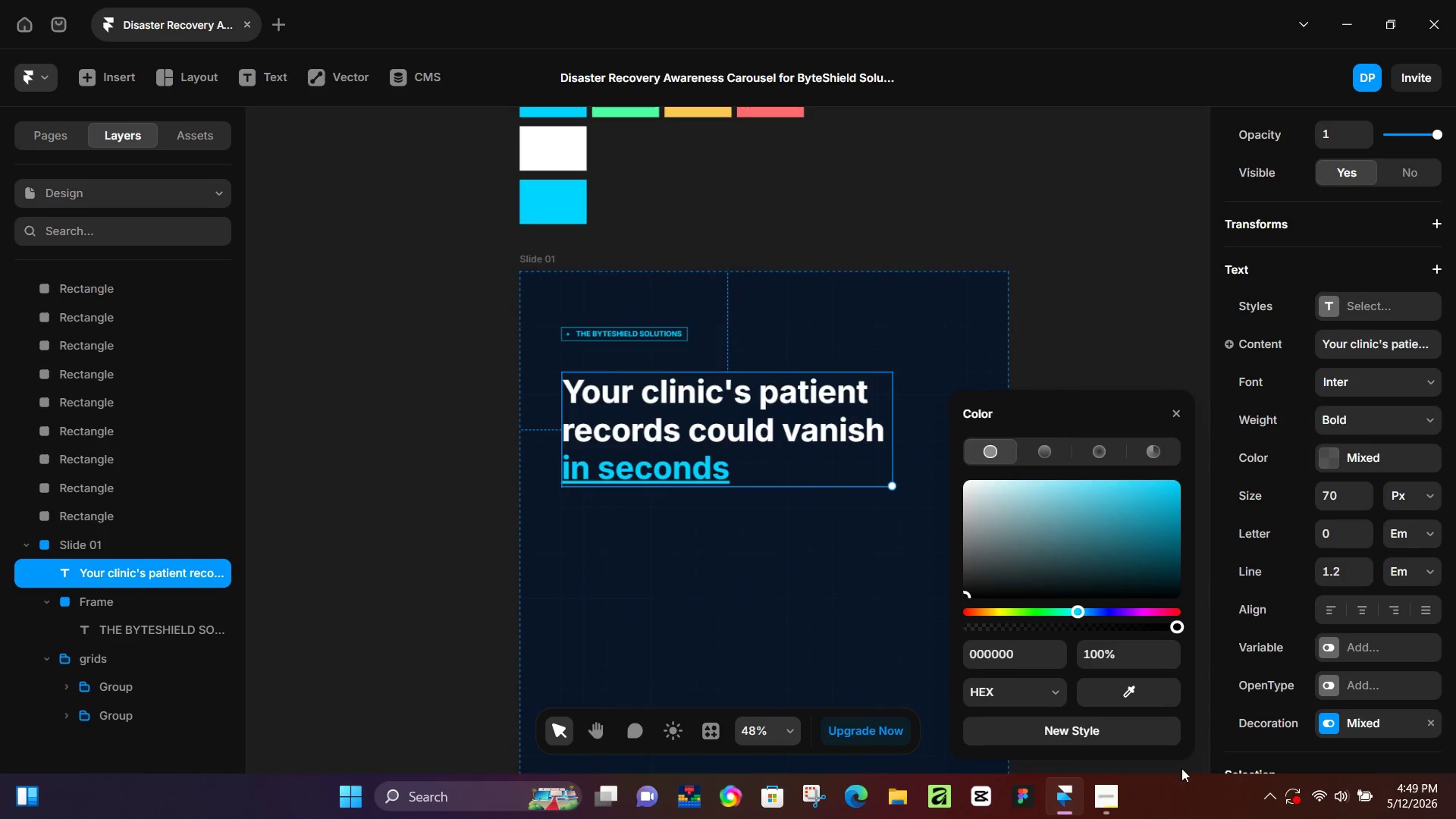 
mouse_move([1285, 673])
 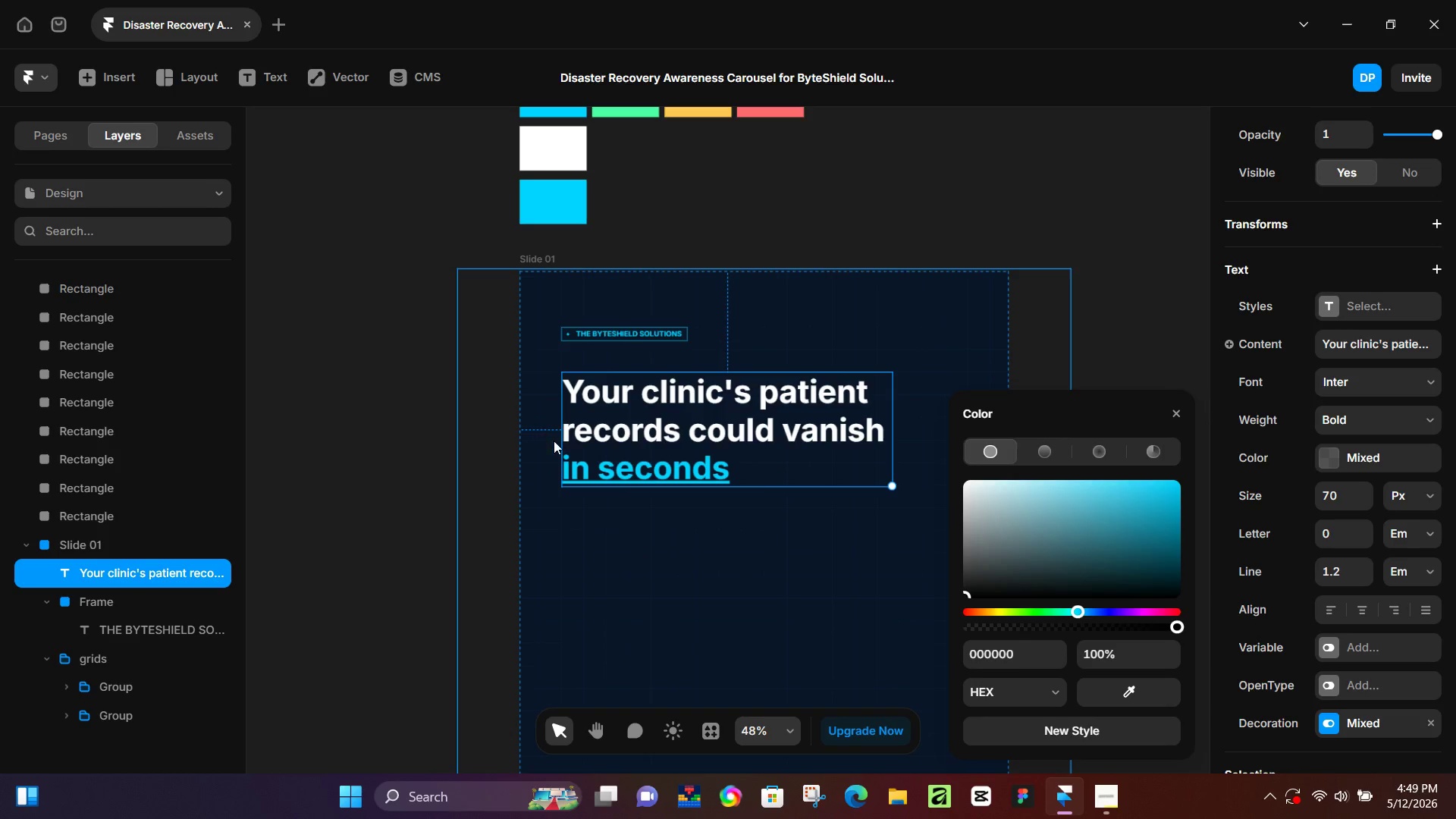 
double_click([648, 438])
 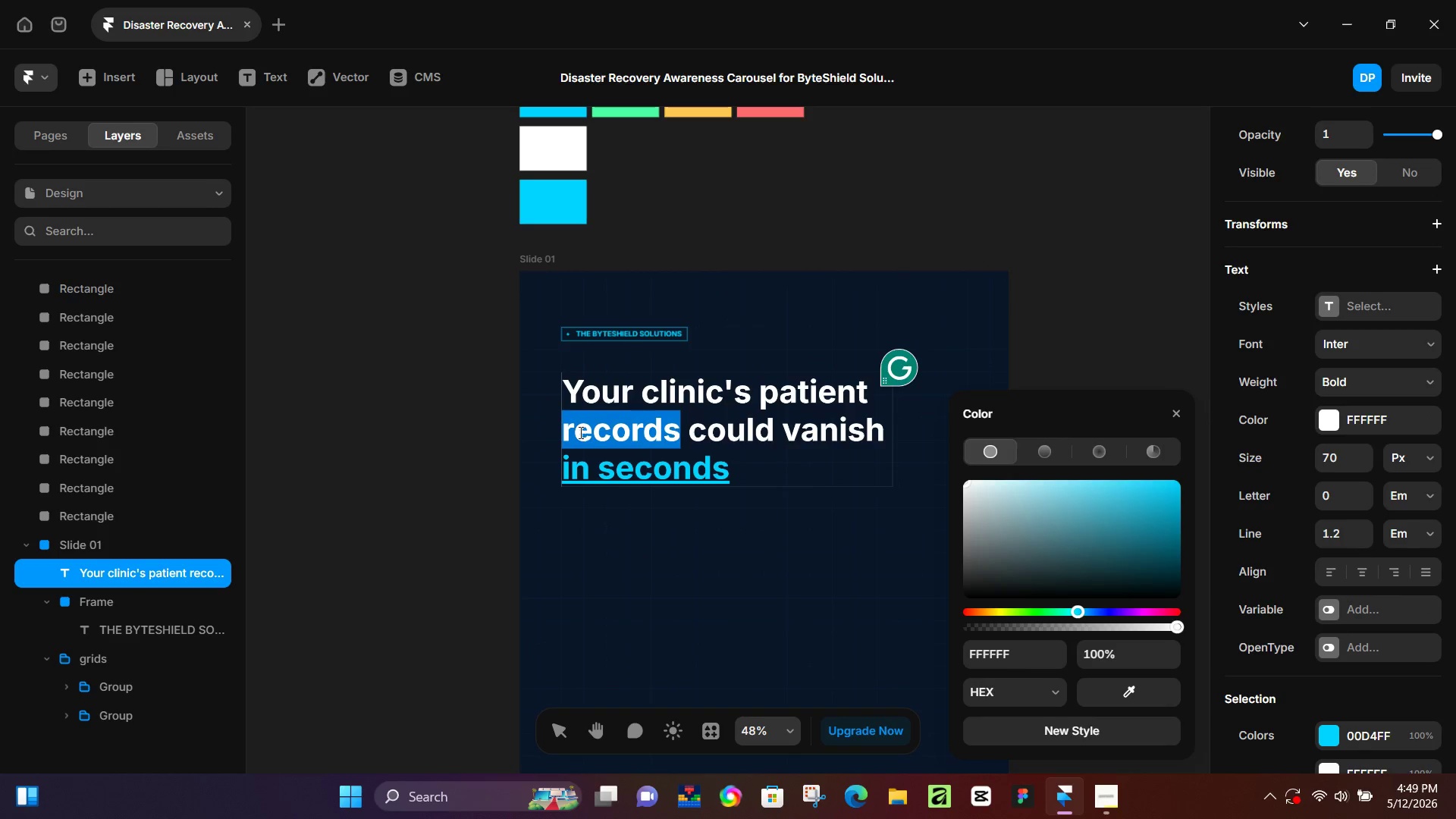 
left_click([566, 430])
 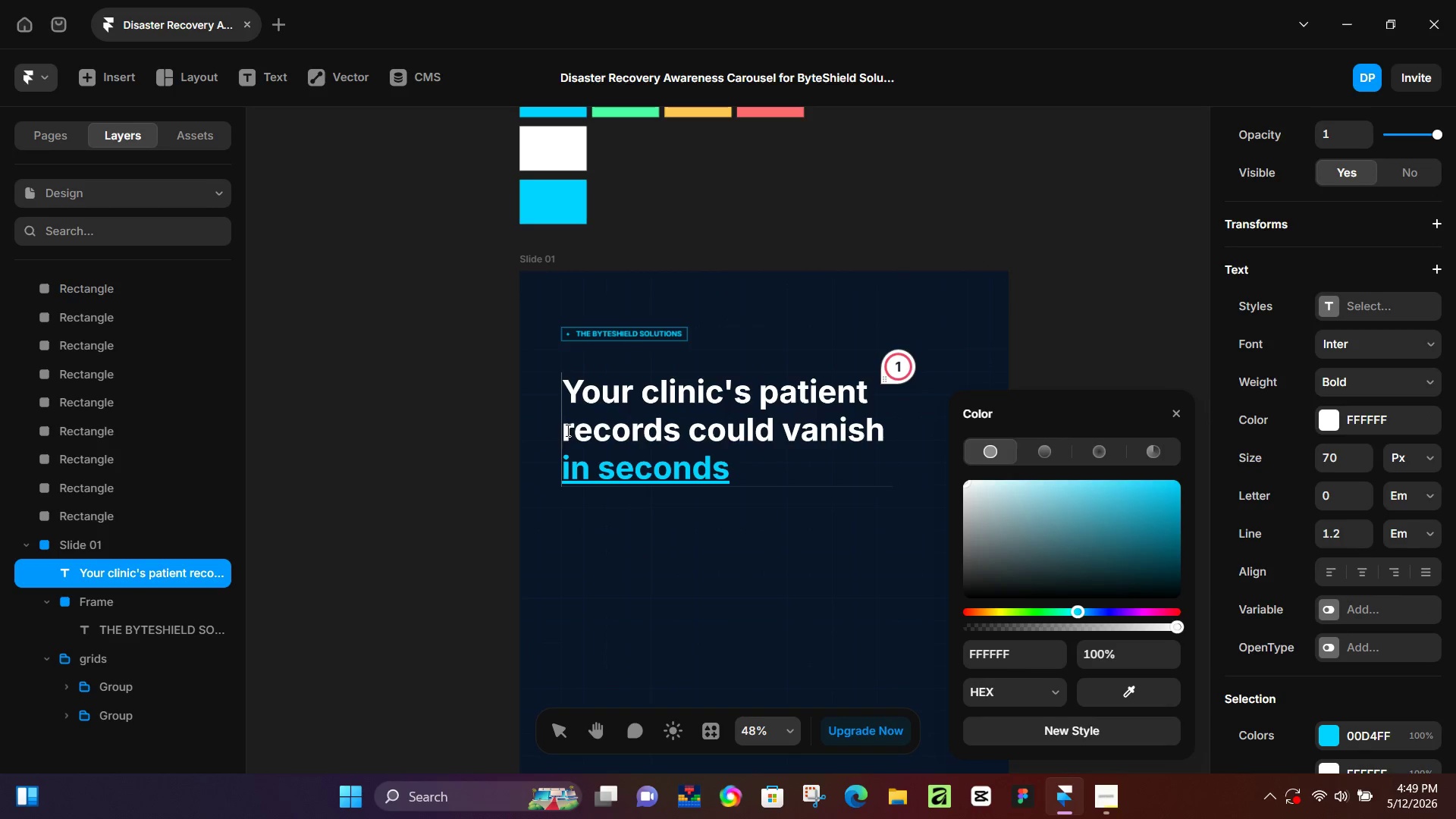 
key(Backspace)
 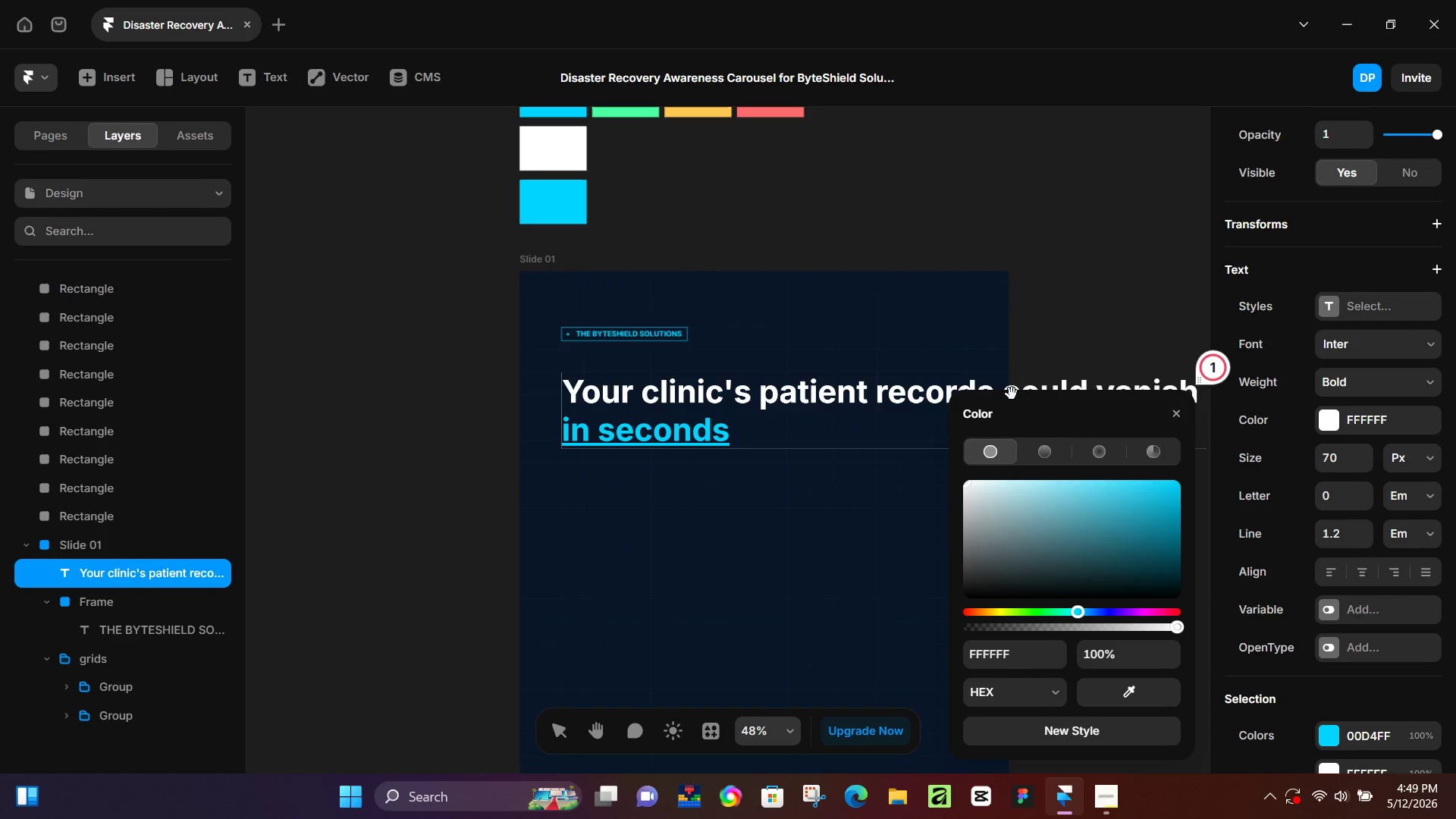 
scroll: coordinate [1003, 334], scroll_direction: down, amount: 4.0
 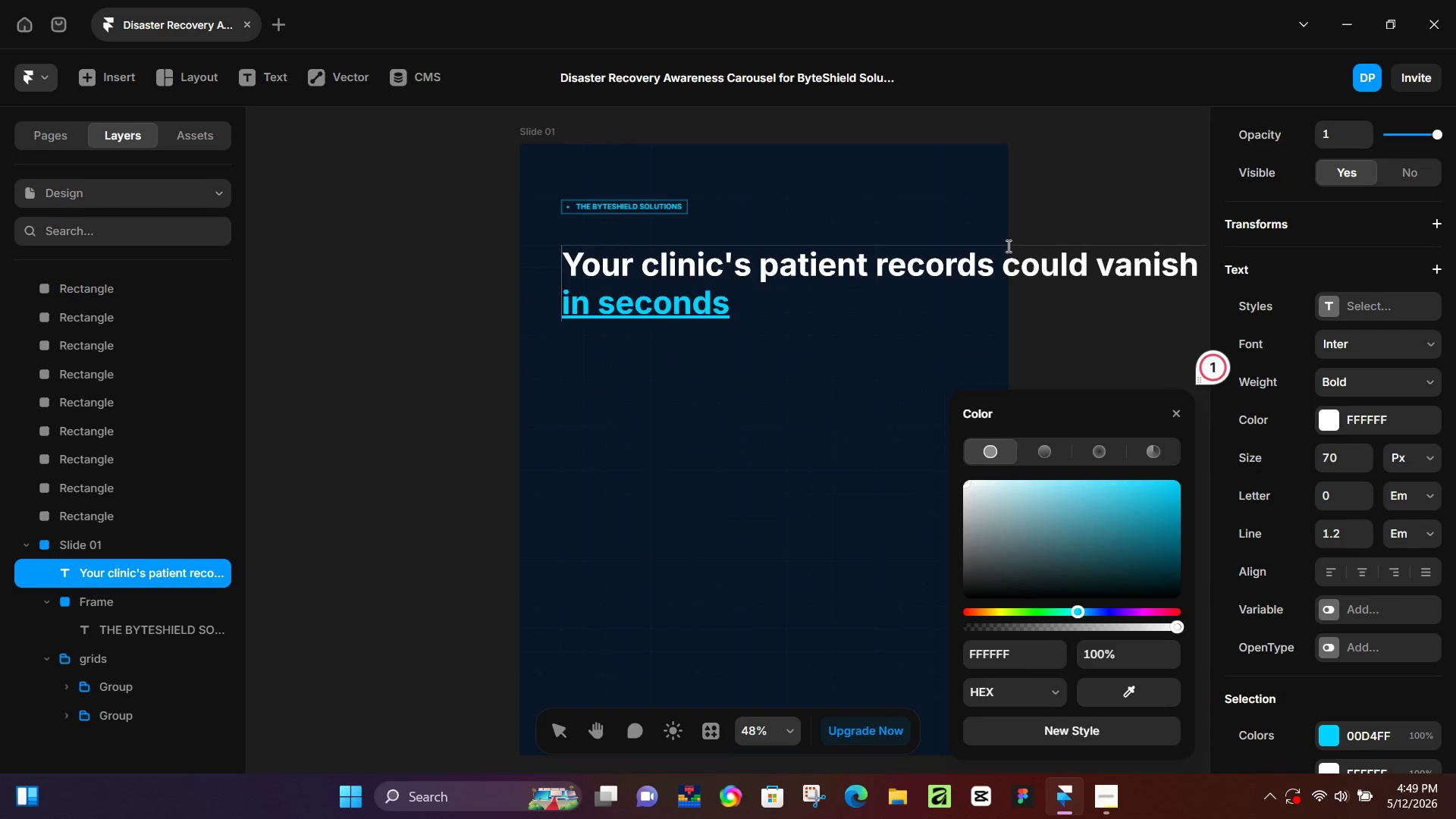 
left_click([1007, 251])
 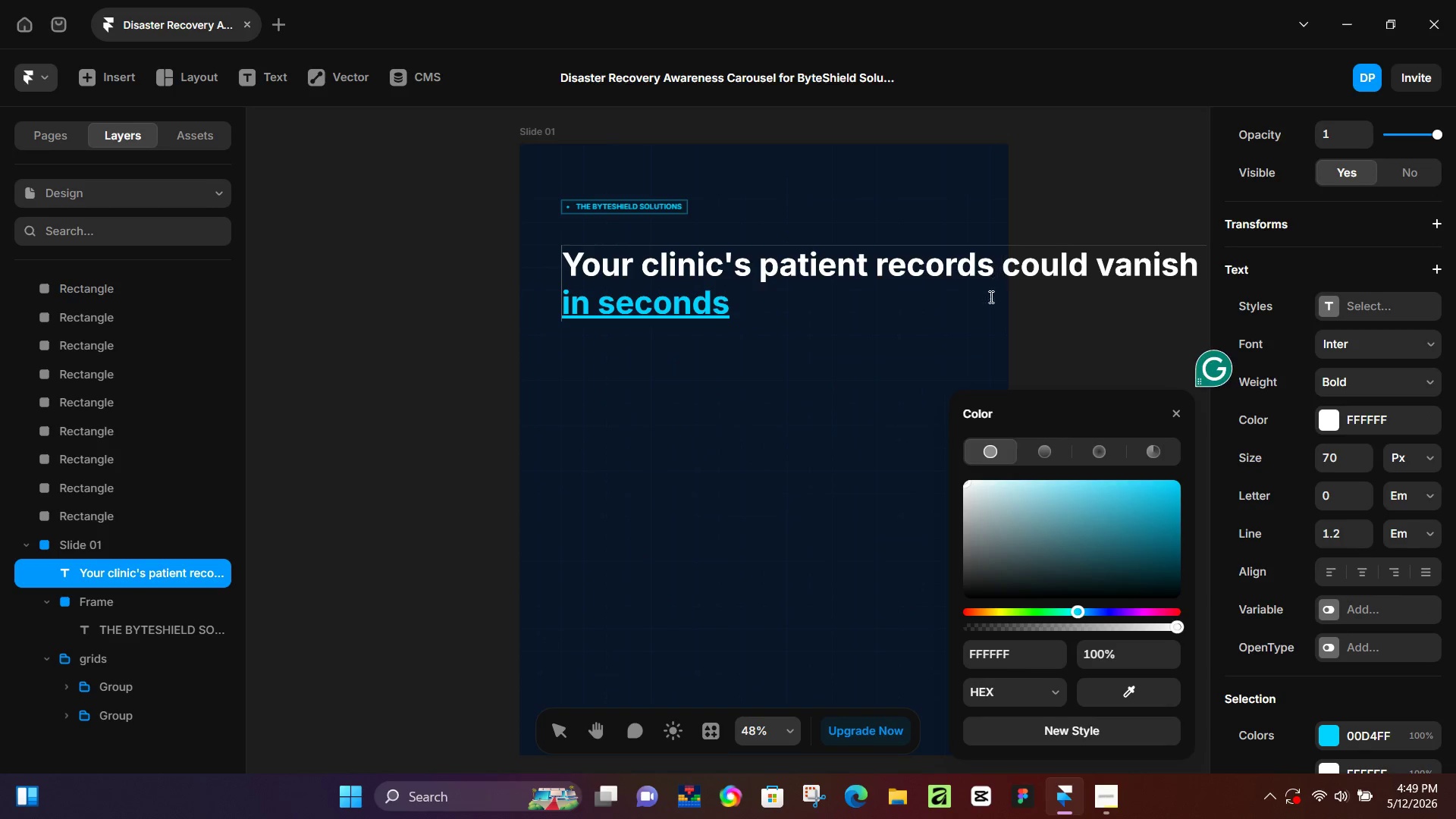 
key(Enter)
 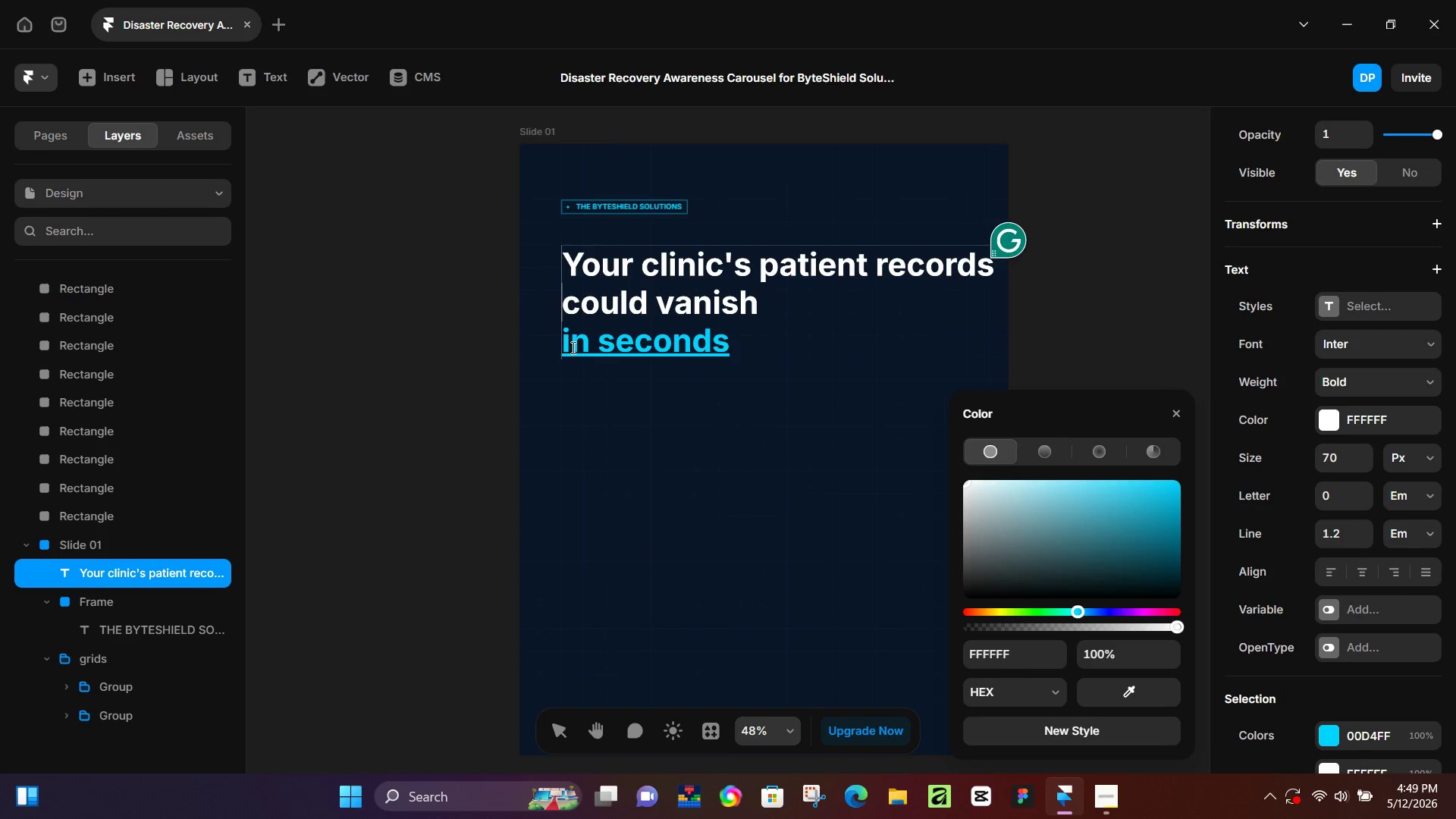 
key(ArrowDown)
 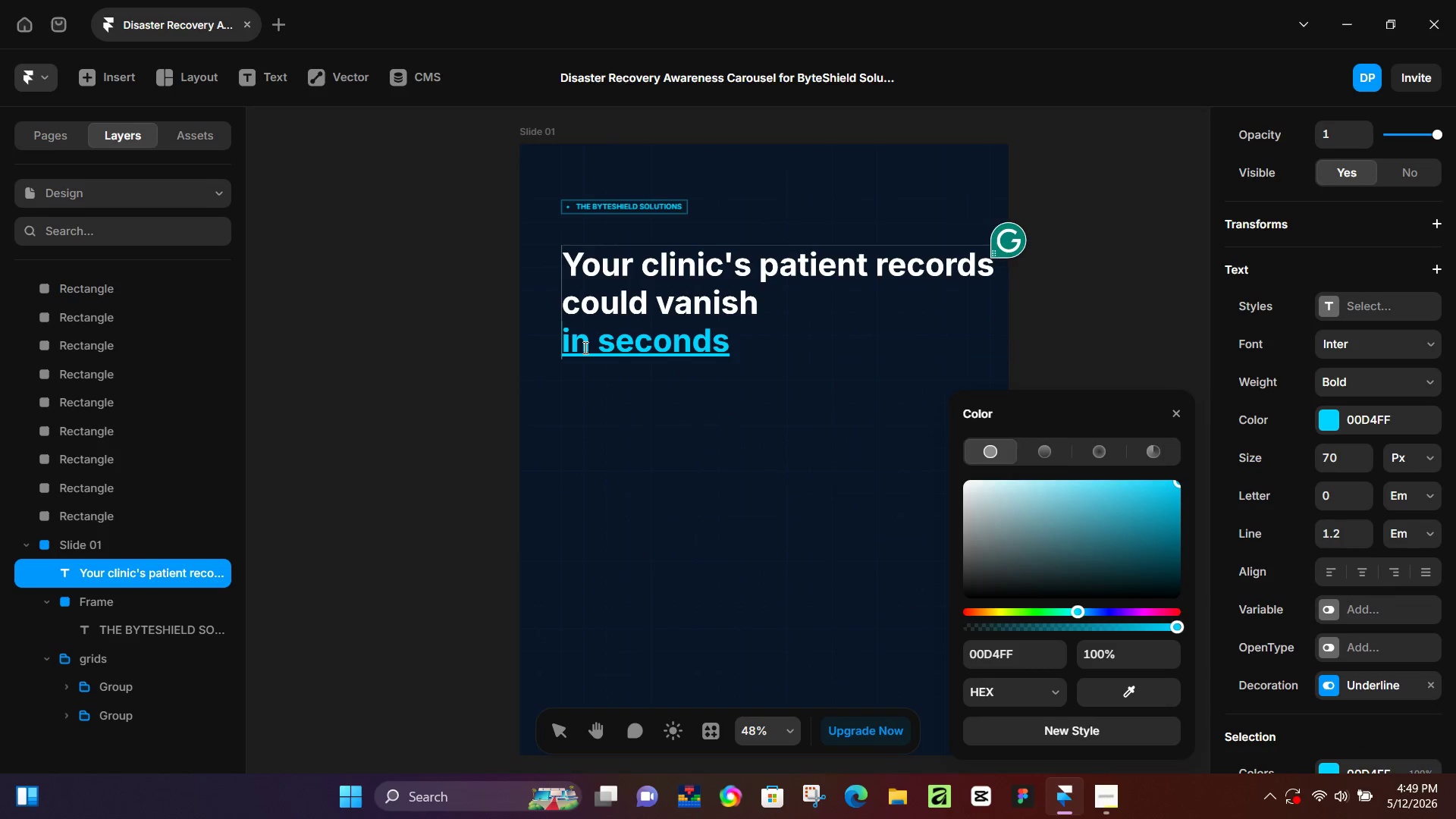 
key(ArrowDown)
 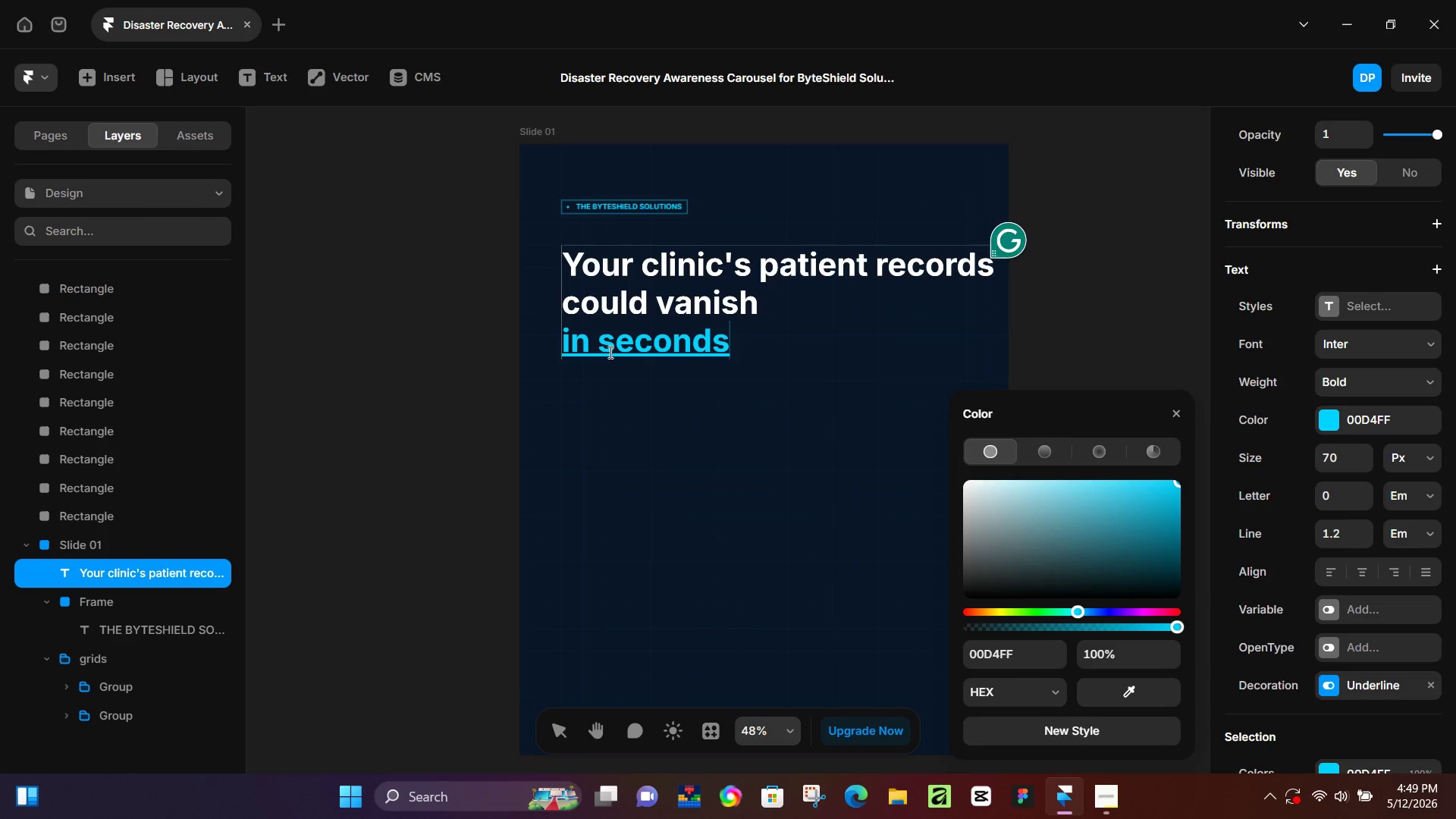 
hold_key(key=ArrowLeft, duration=0.83)
 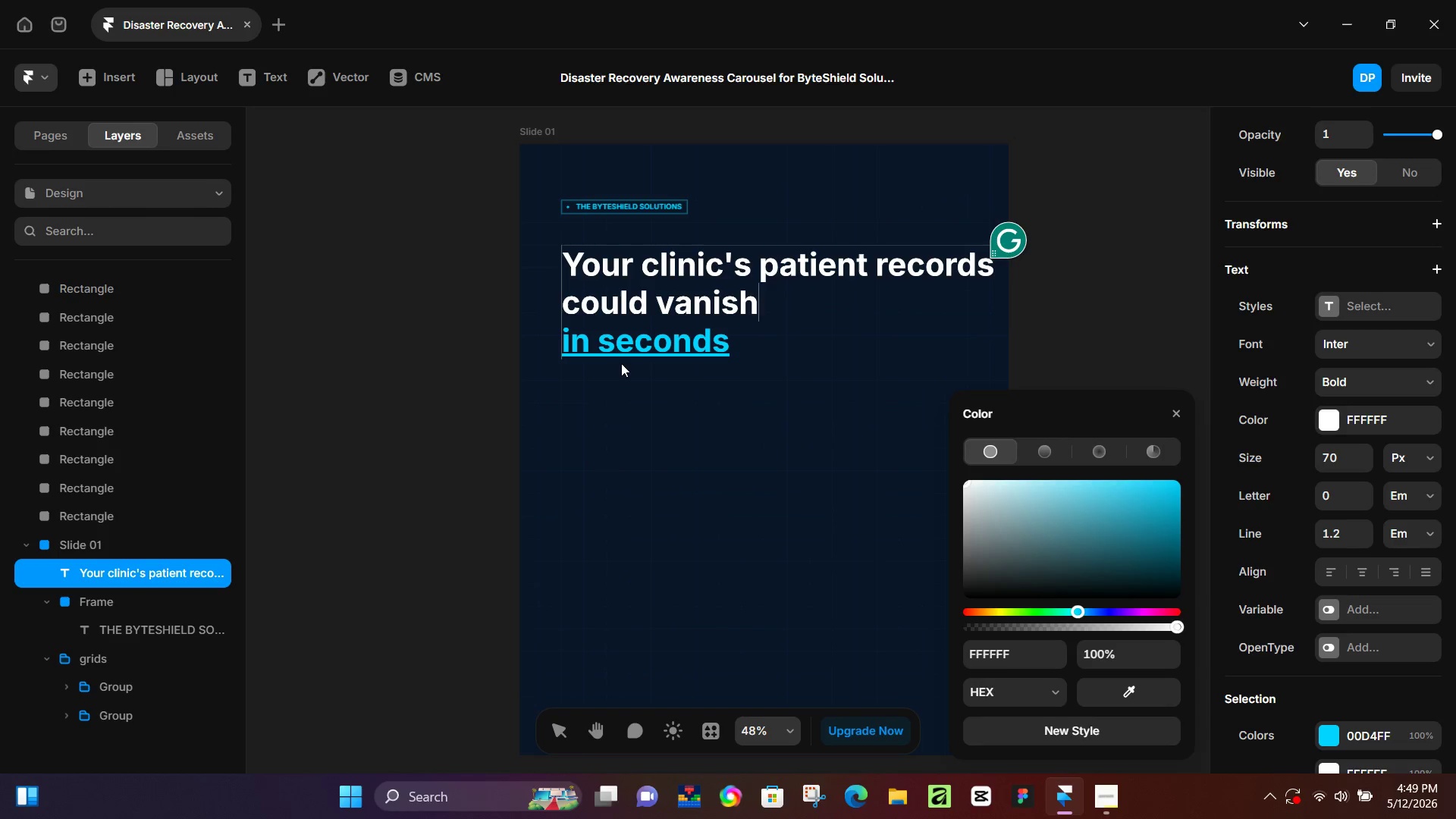 
key(ArrowRight)
 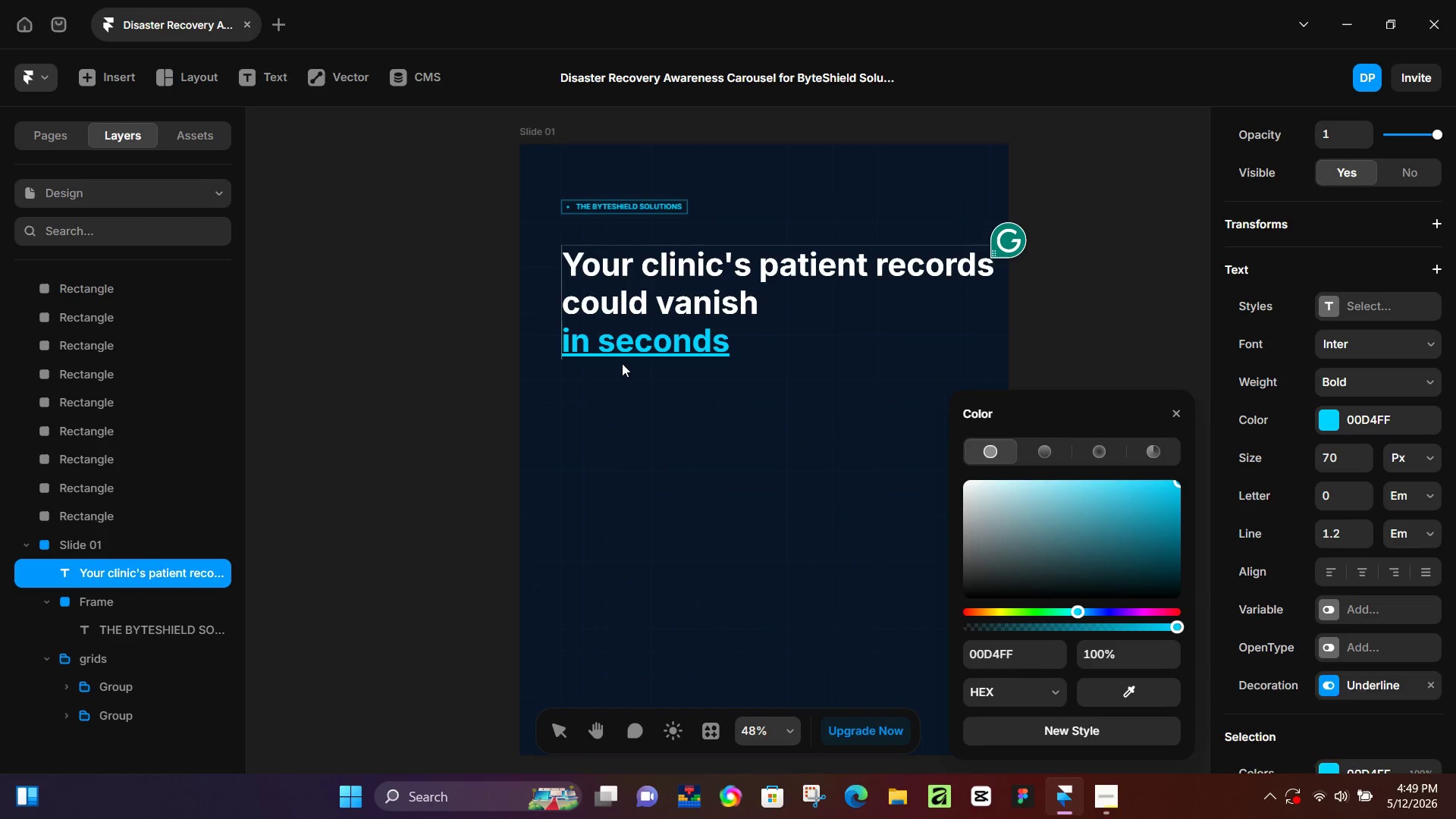 
key(ArrowRight)
 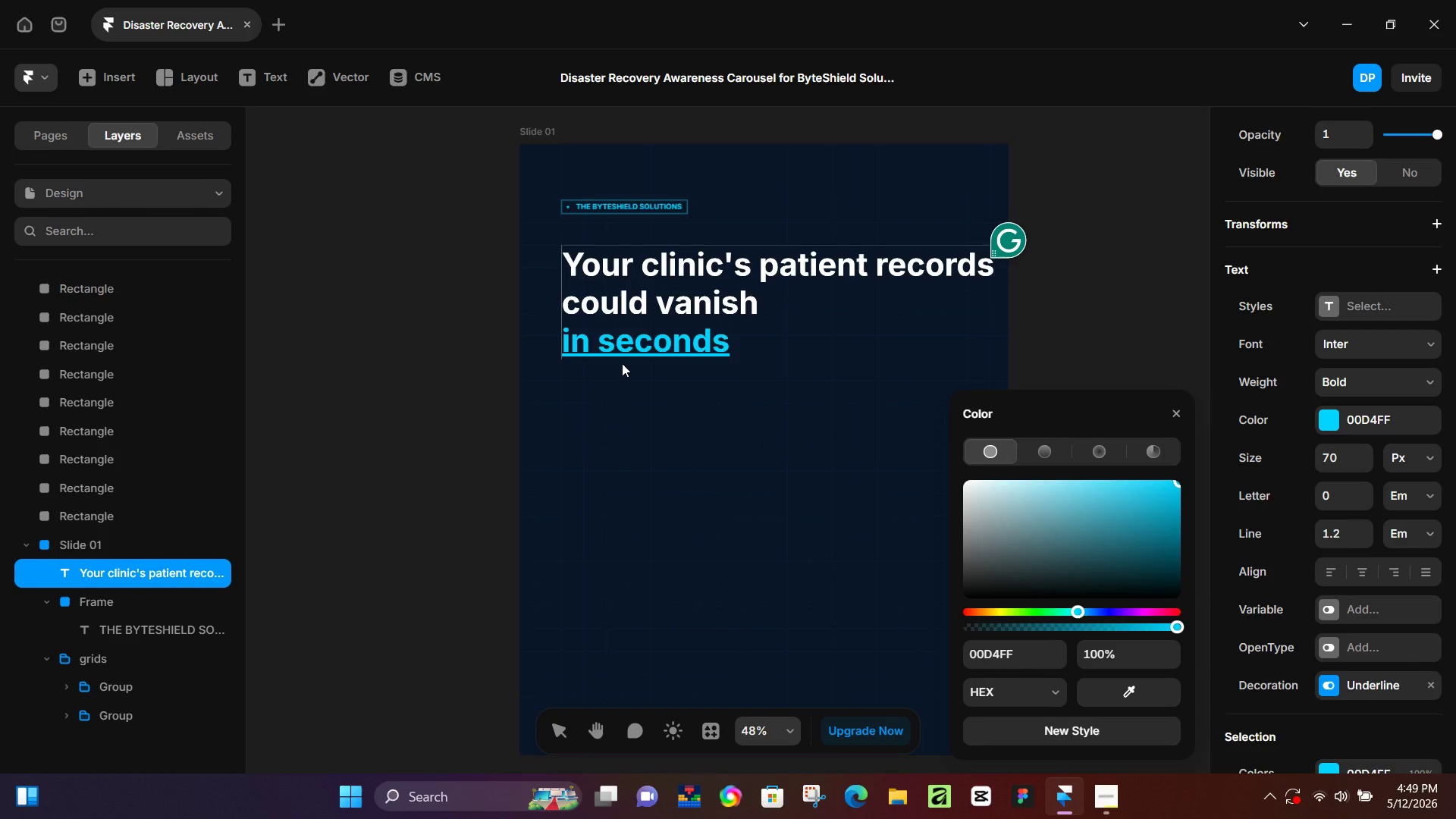 
key(Backspace)
 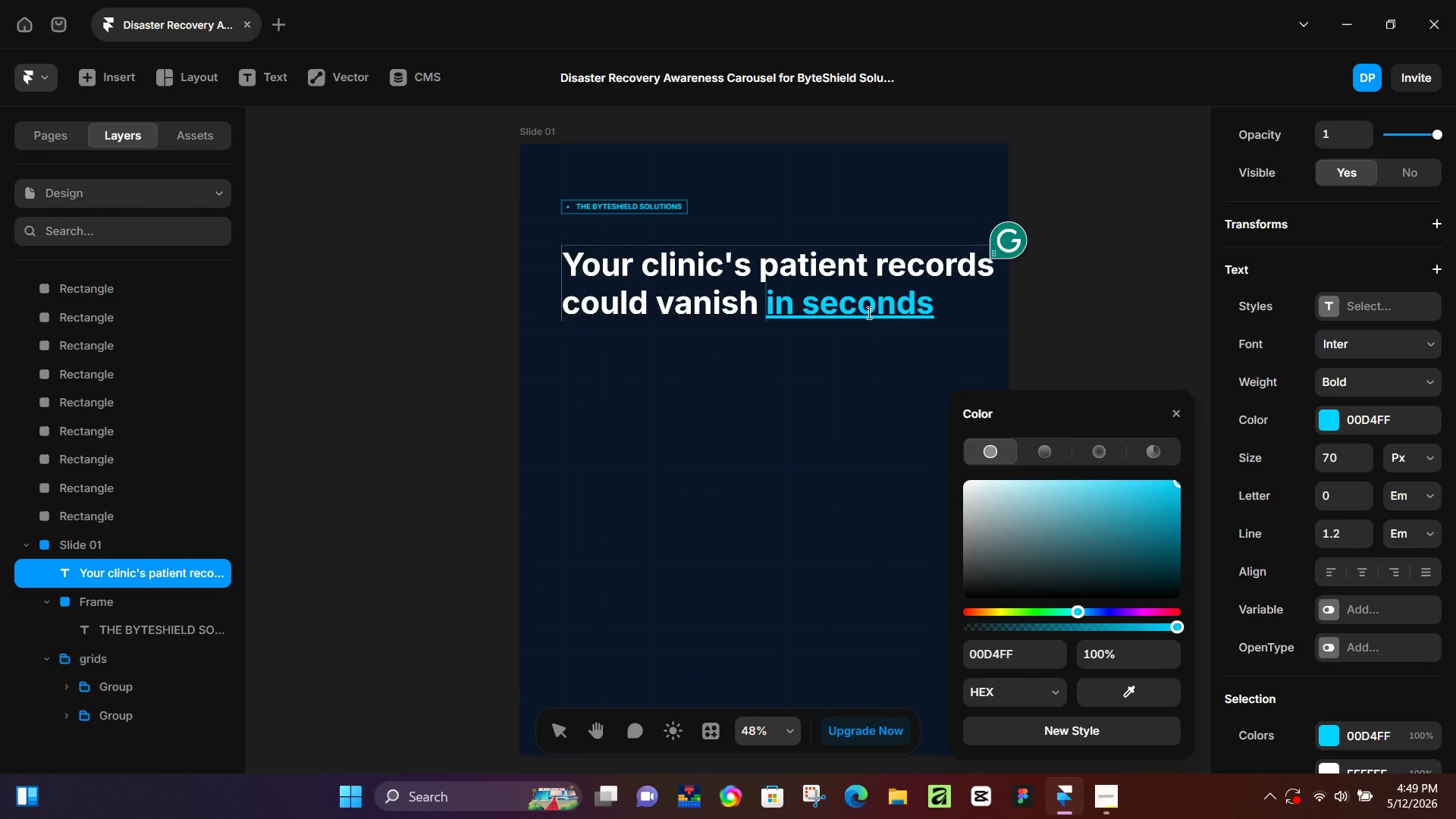 
left_click([1046, 293])
 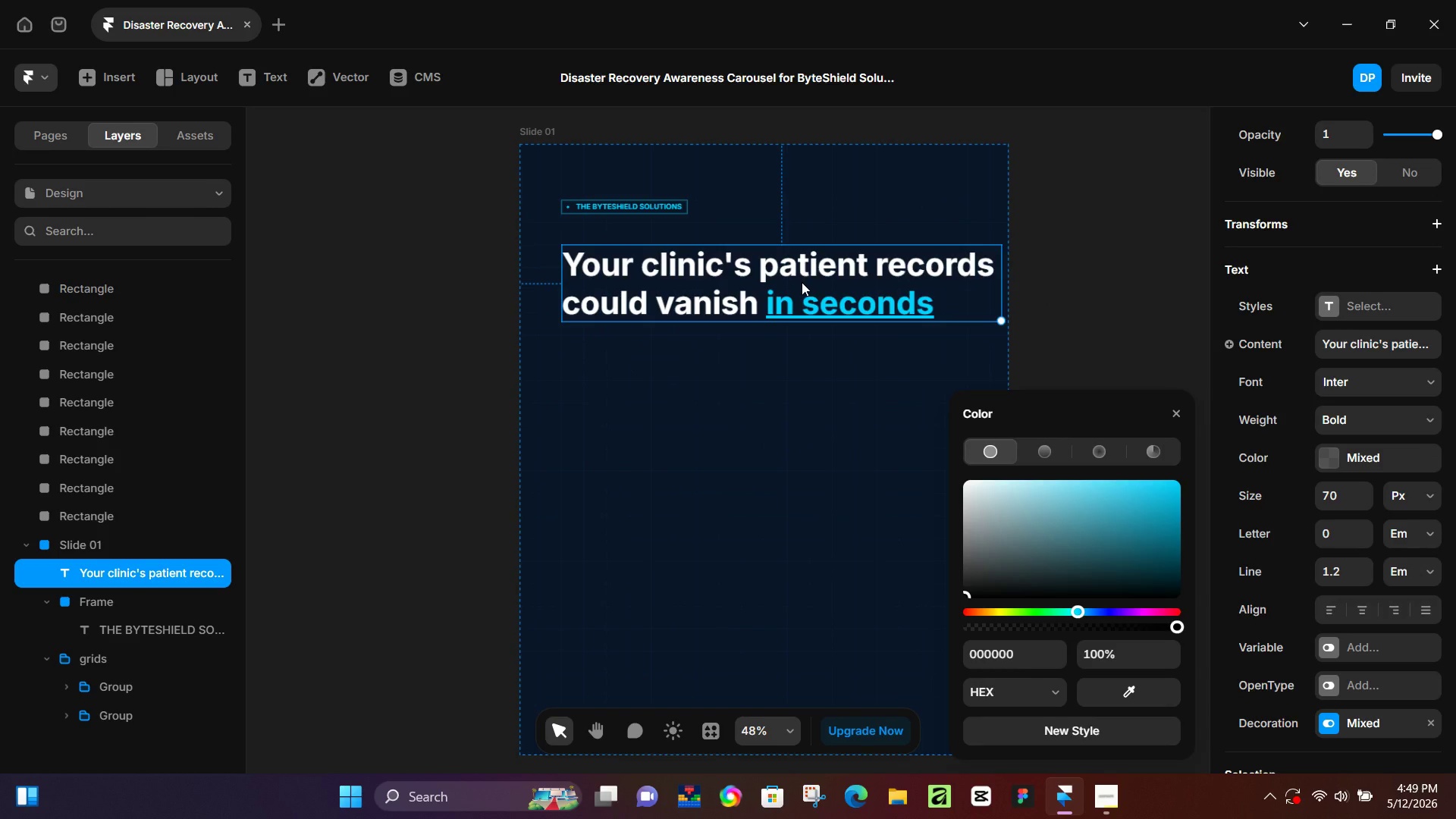 
hold_key(key=ShiftLeft, duration=0.73)
left_click([635, 207])
 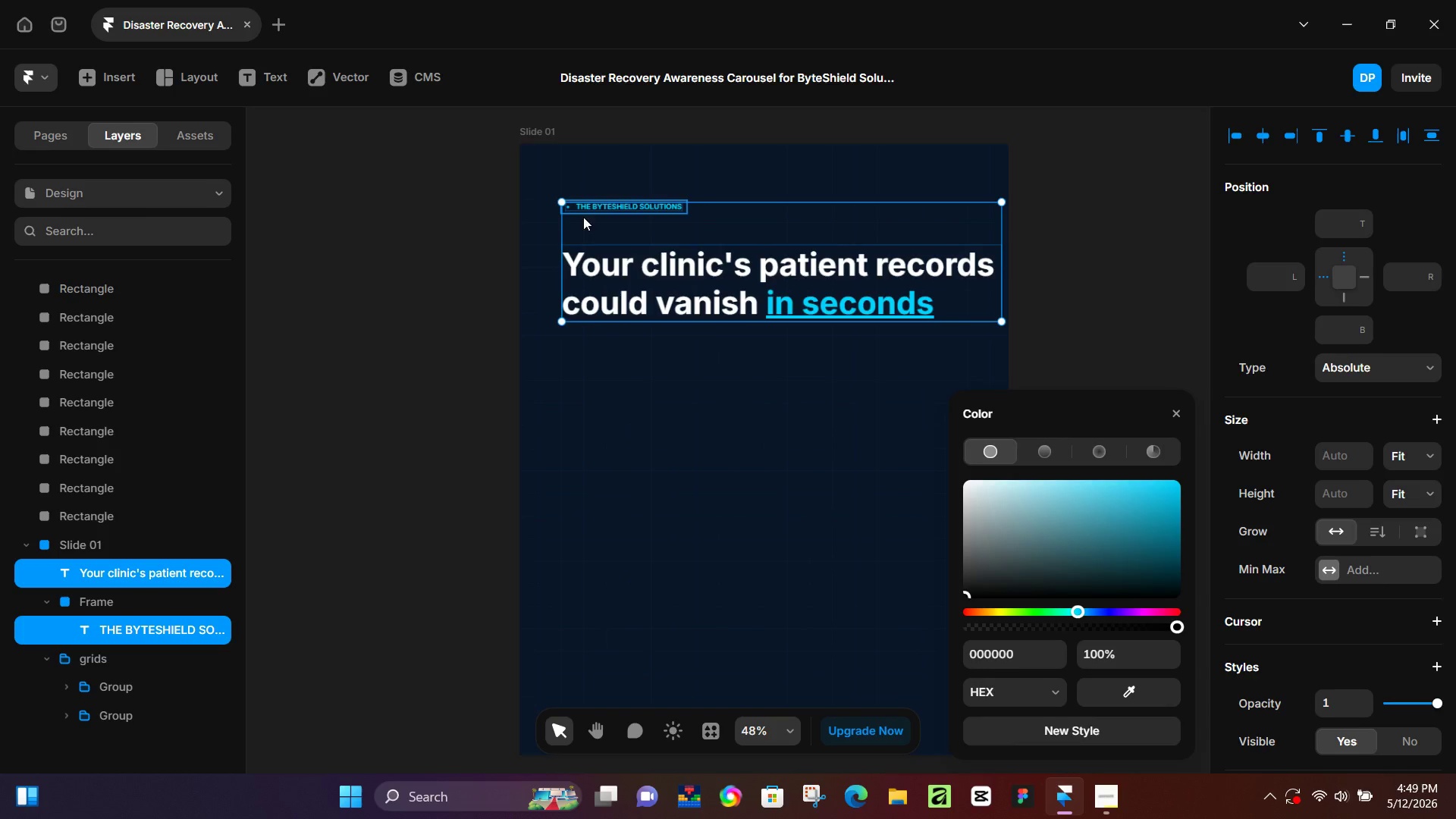 
hold_key(key=ControlLeft, duration=0.91)
scroll: coordinate [566, 210], scroll_direction: up, amount: 13.0
 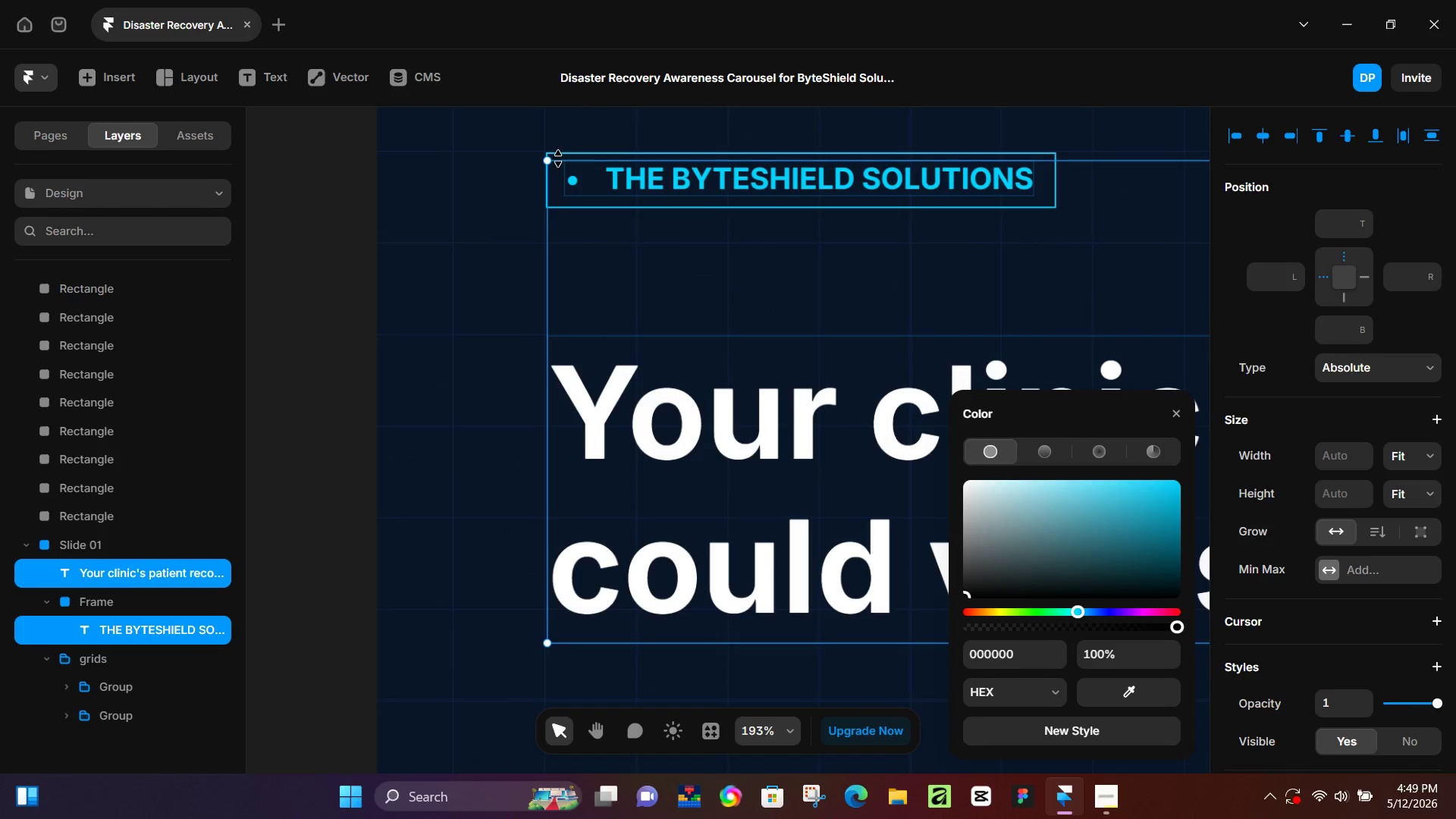 
left_click([590, 127])
 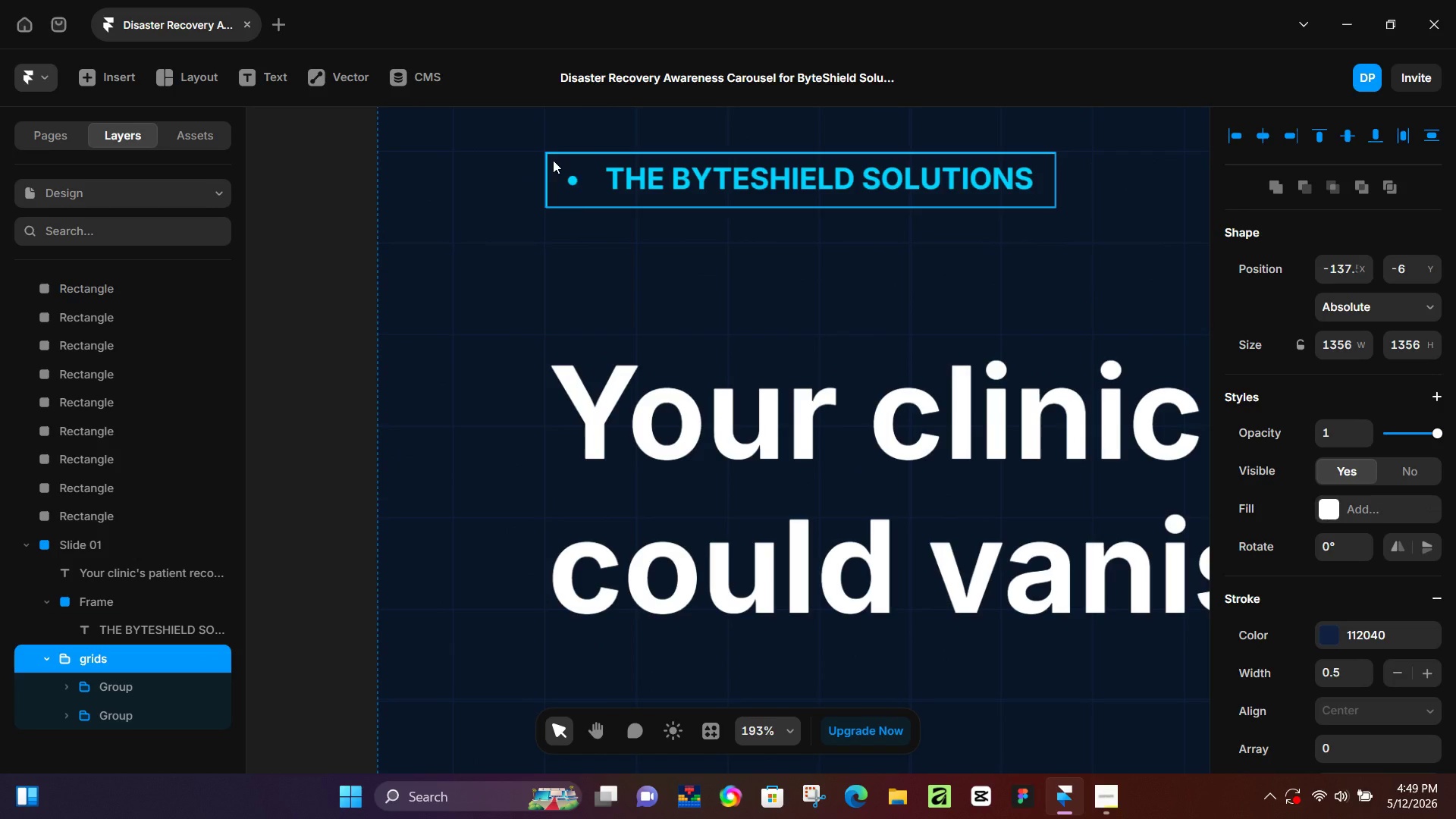 
left_click([553, 160])
 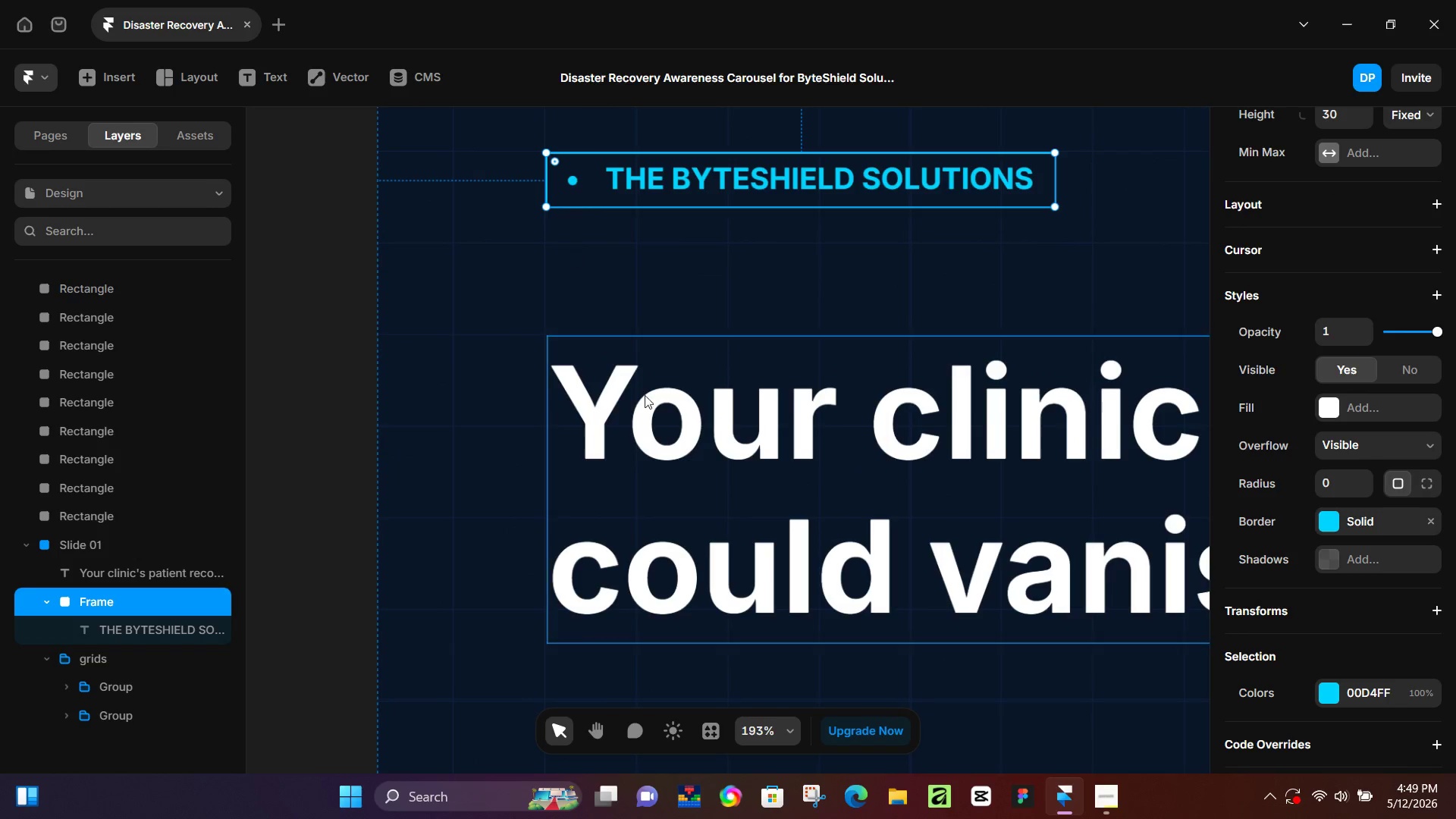 
hold_key(key=ShiftLeft, duration=0.47)
left_click([666, 441])
 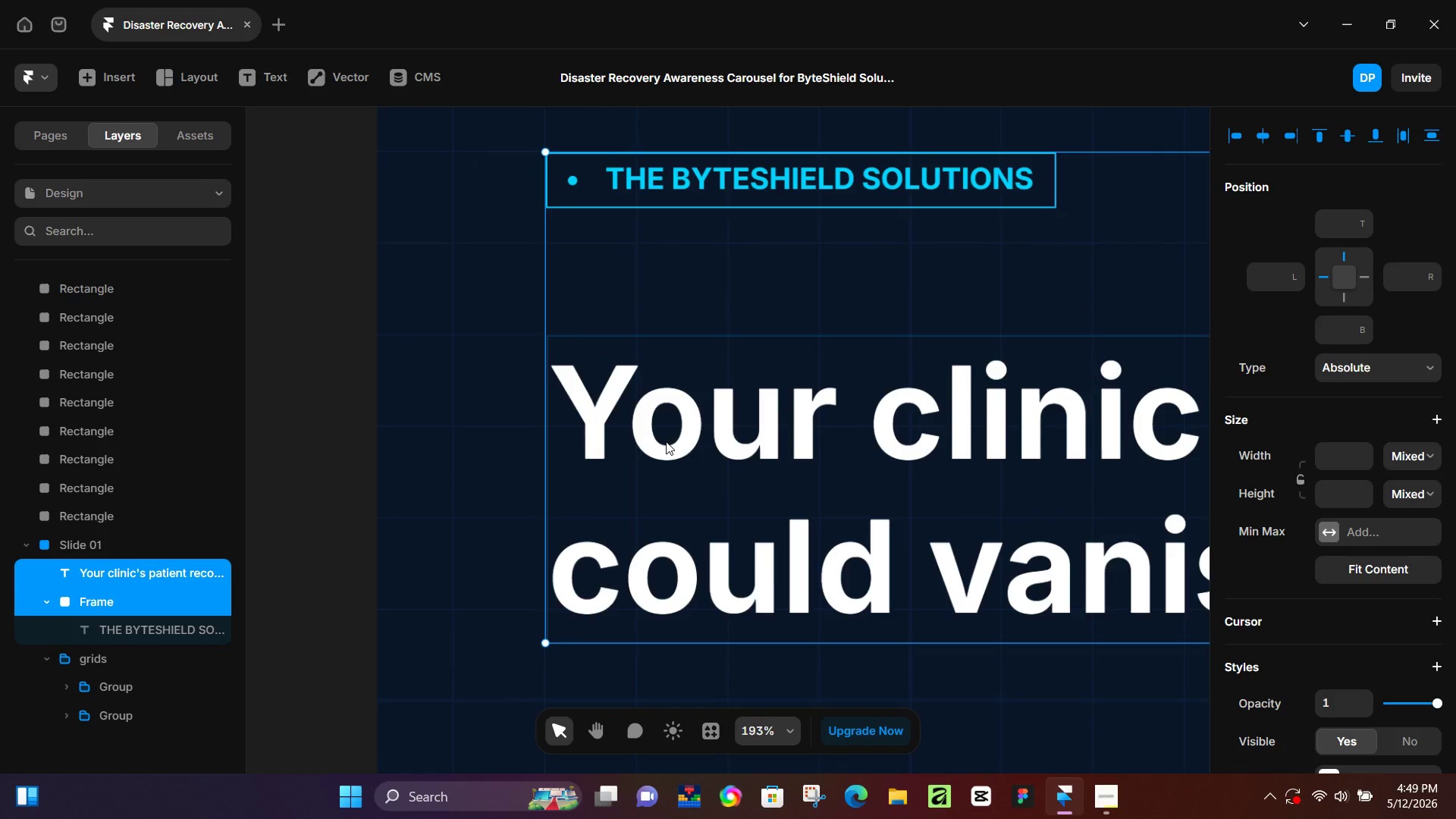 
key(ArrowLeft)
 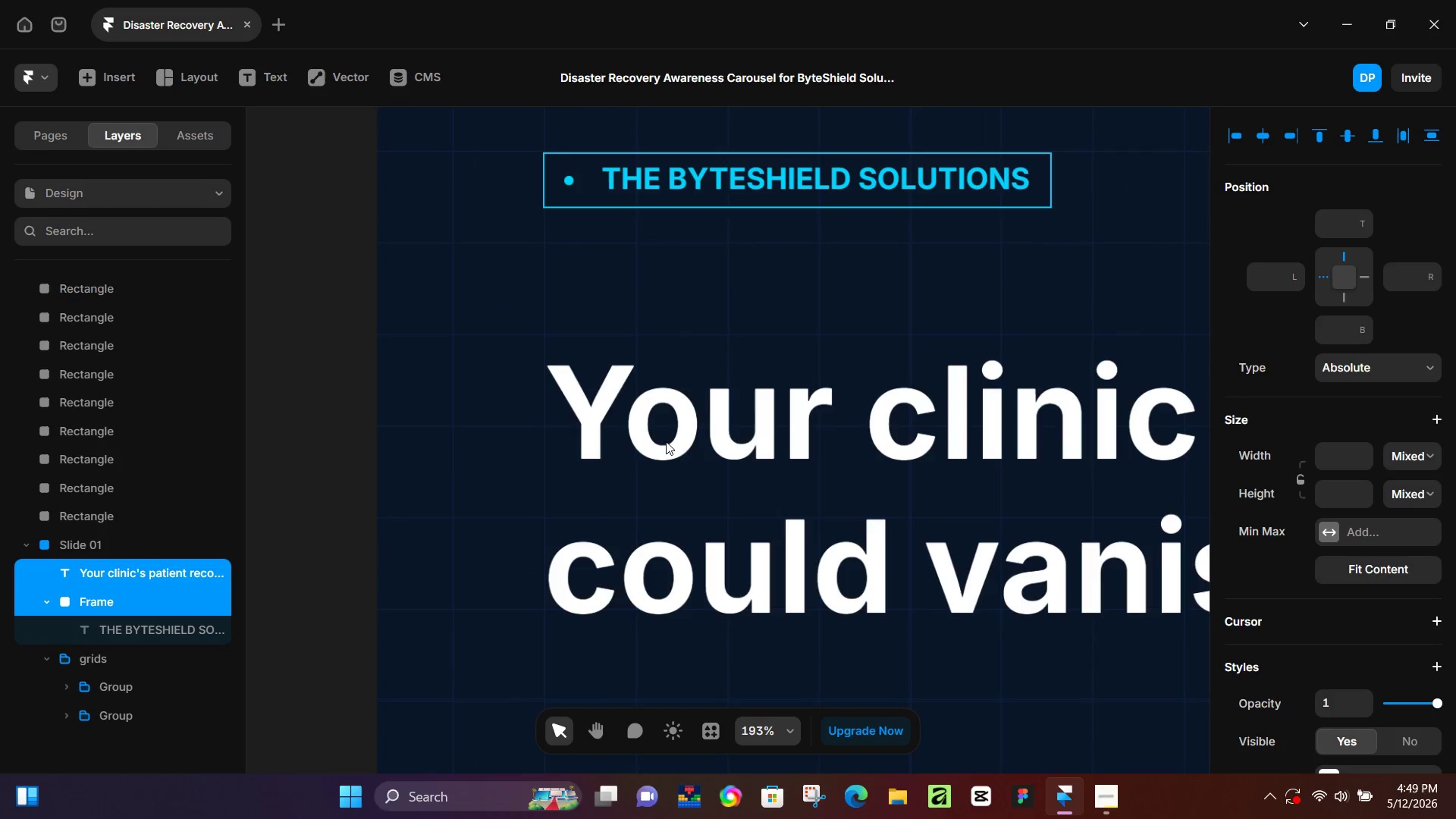 
key(ArrowLeft)
 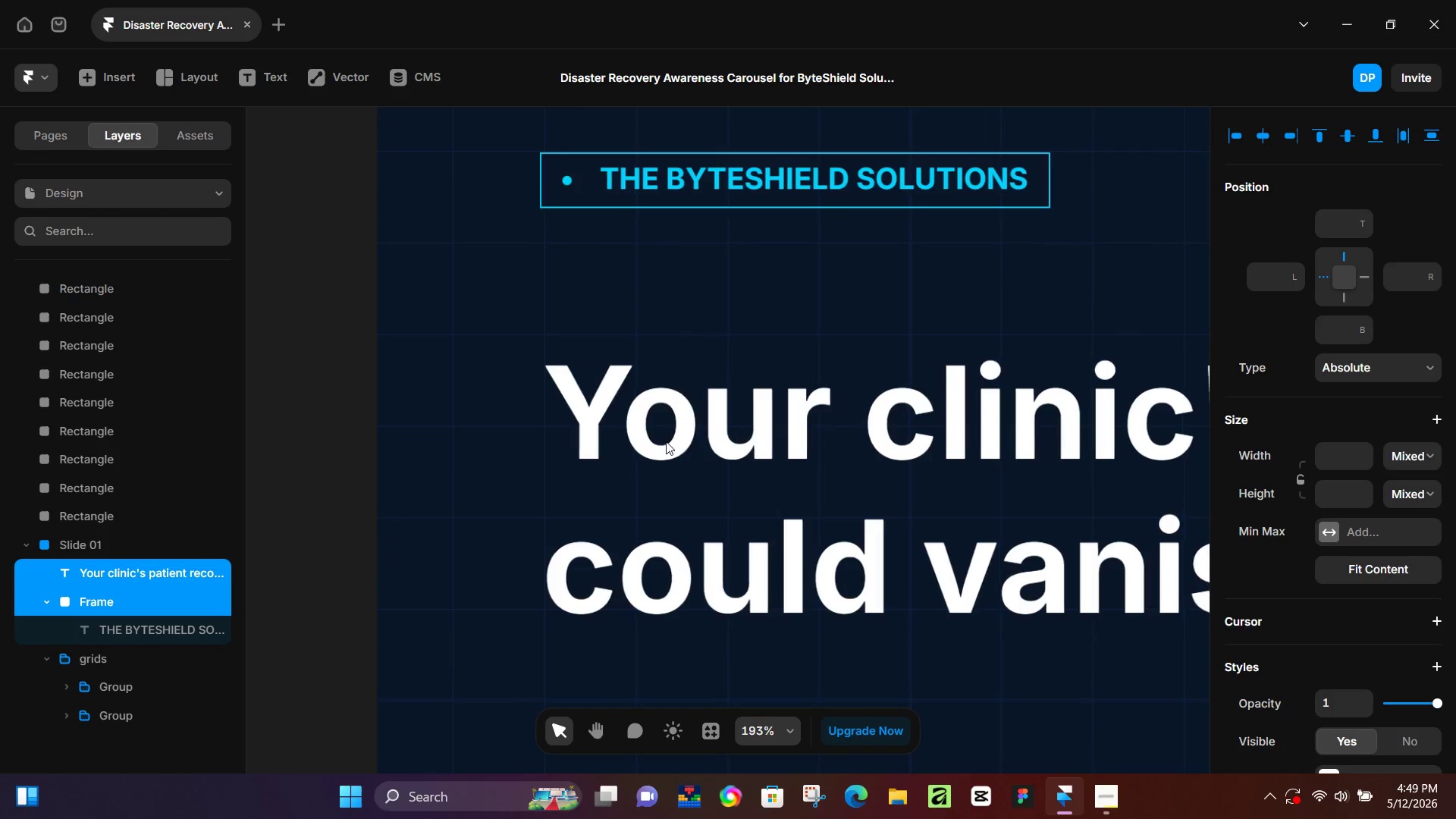 
hold_key(key=ArrowLeft, duration=1.51)
 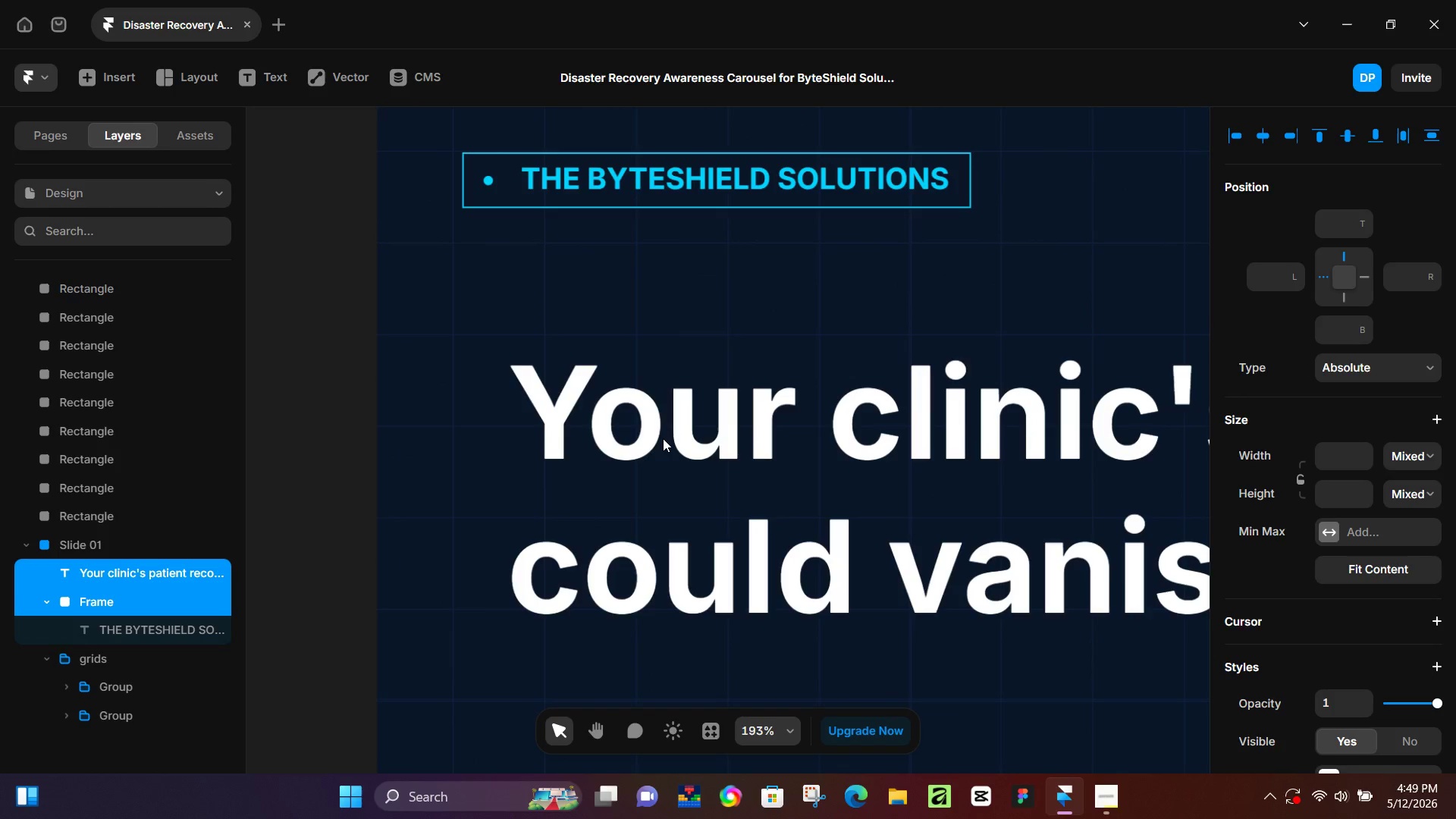 
hold_key(key=ArrowLeft, duration=0.31)
 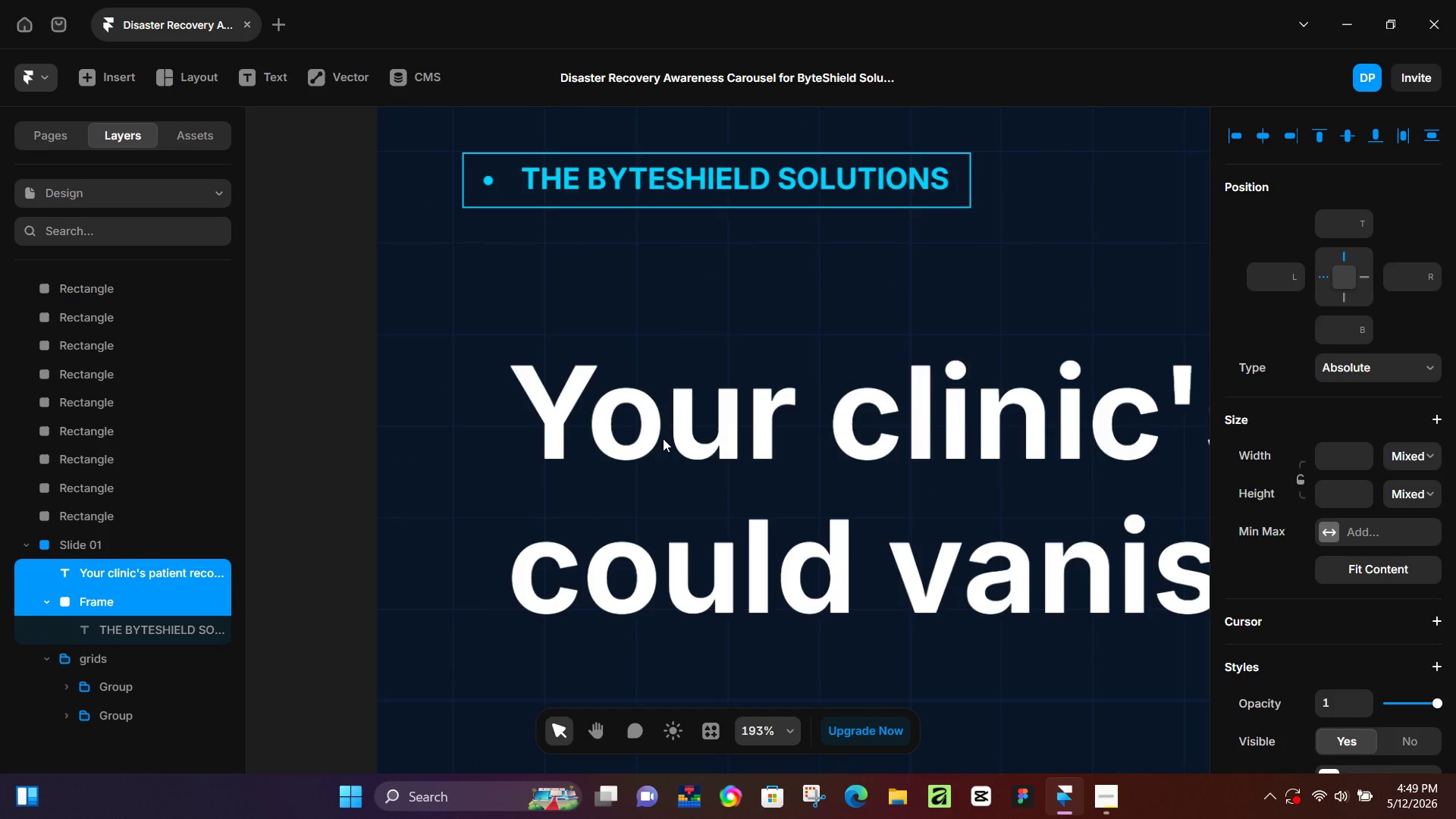 
key(ArrowLeft)
 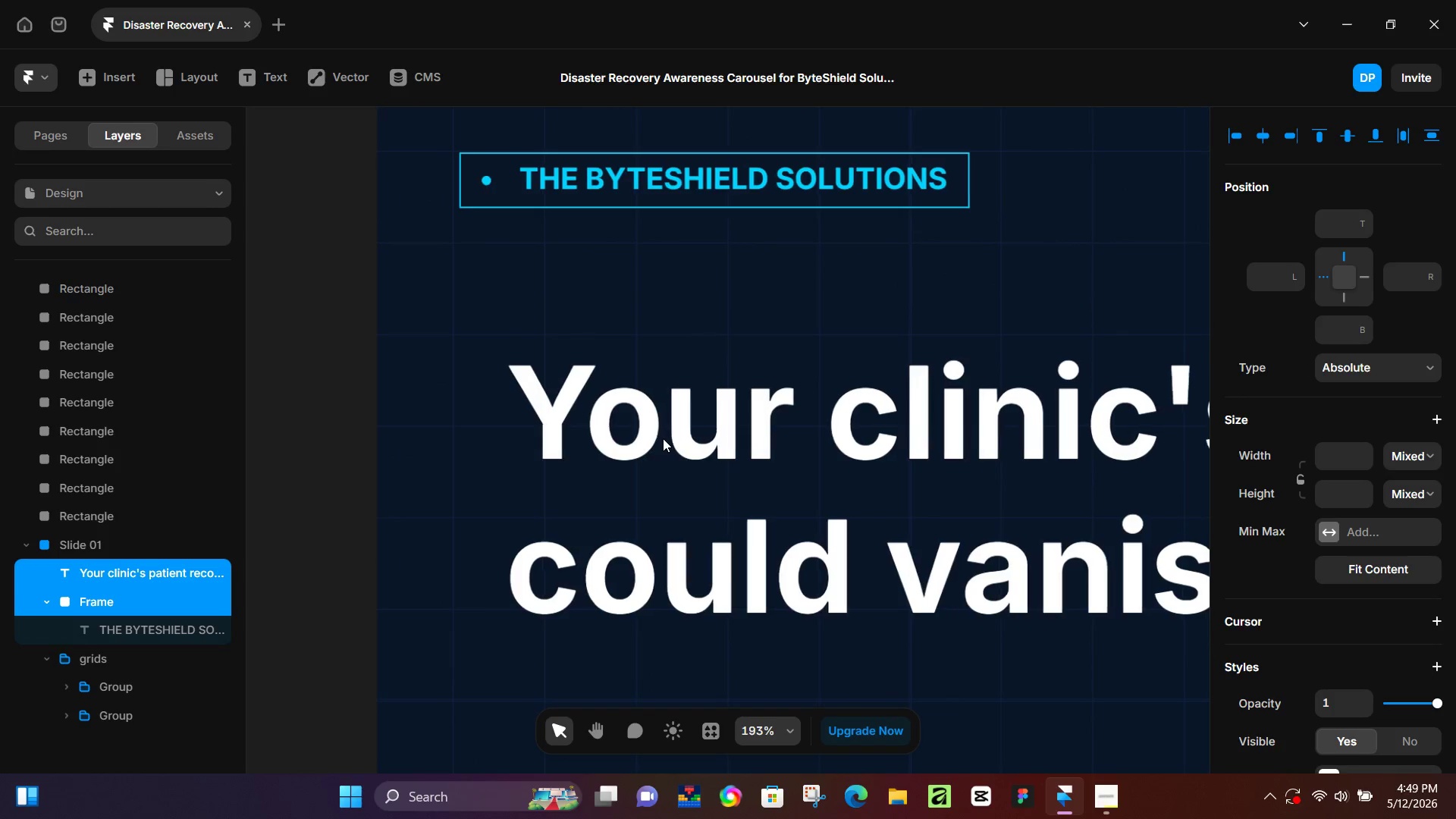 
key(ArrowLeft)
 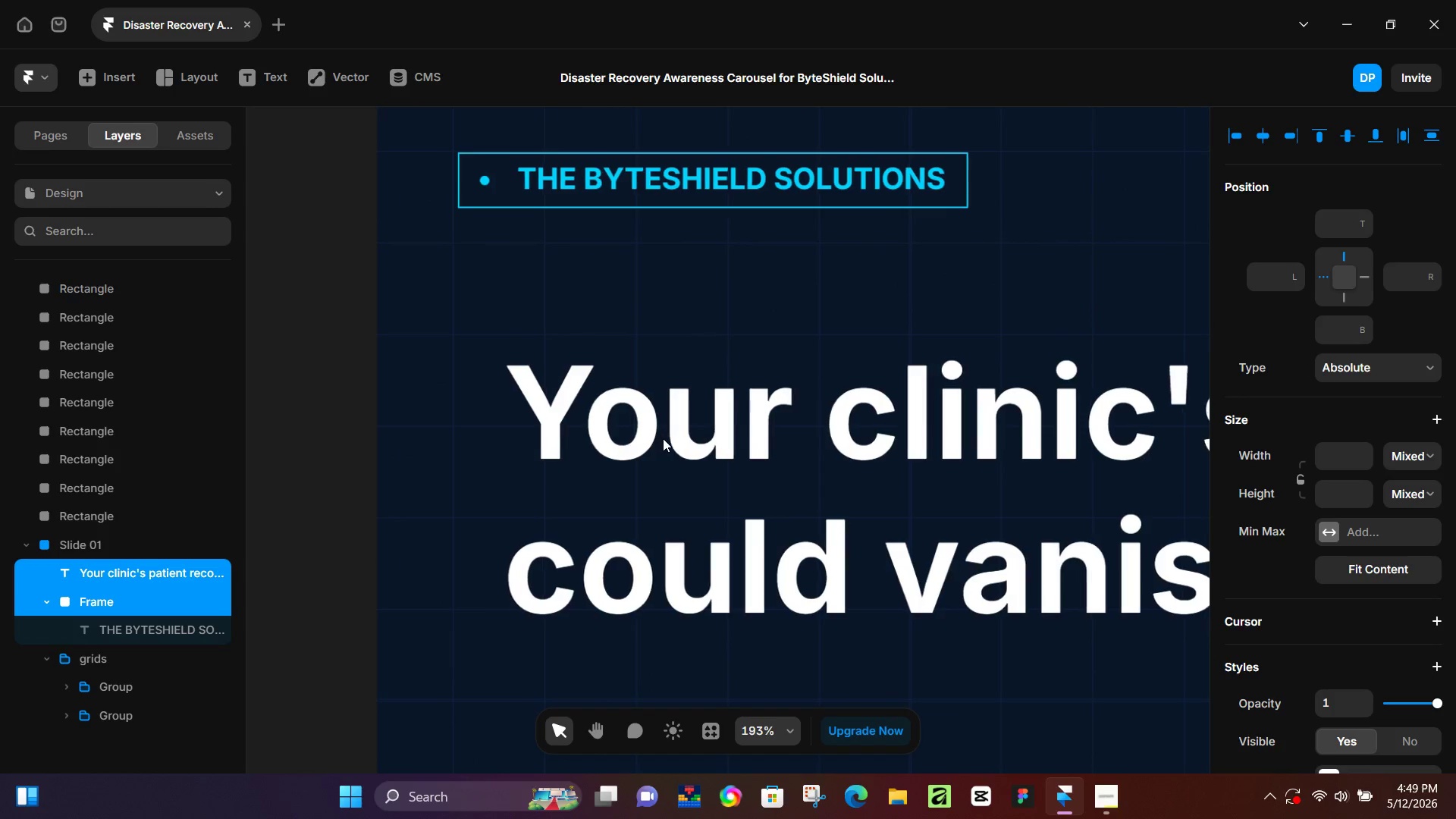 
hold_key(key=ArrowLeft, duration=0.36)
 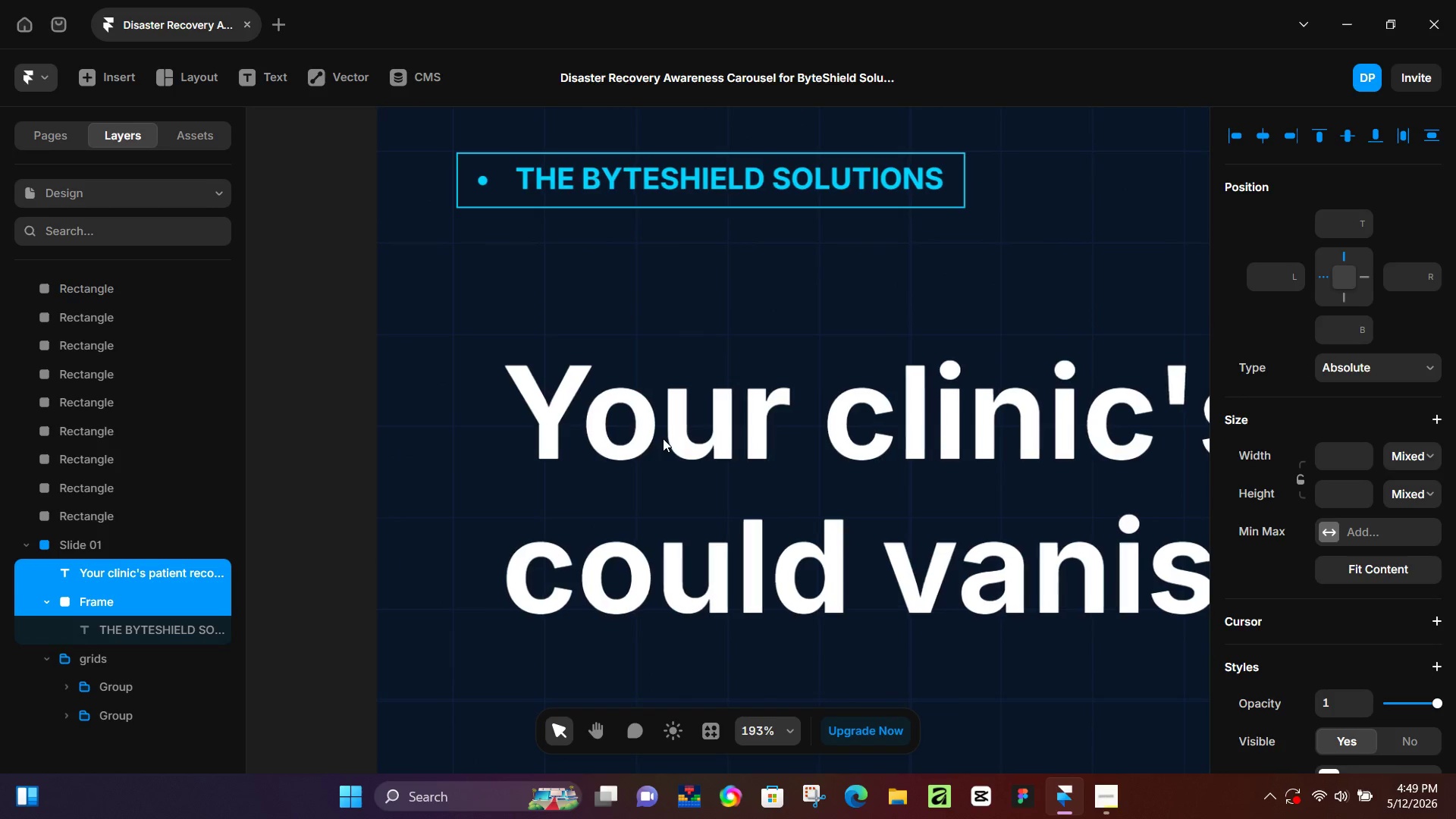 
key(ArrowLeft)
 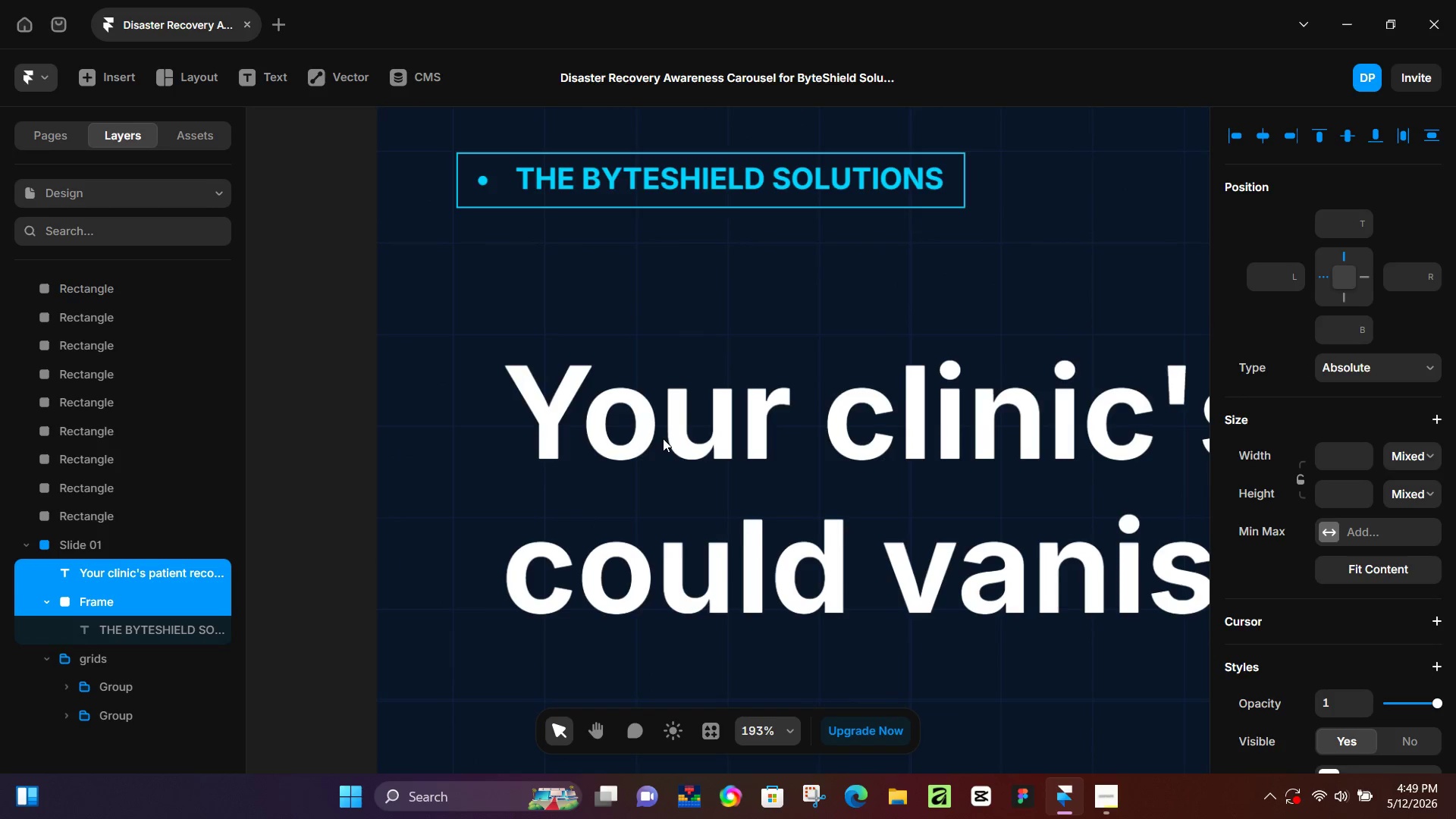 
key(ArrowLeft)
 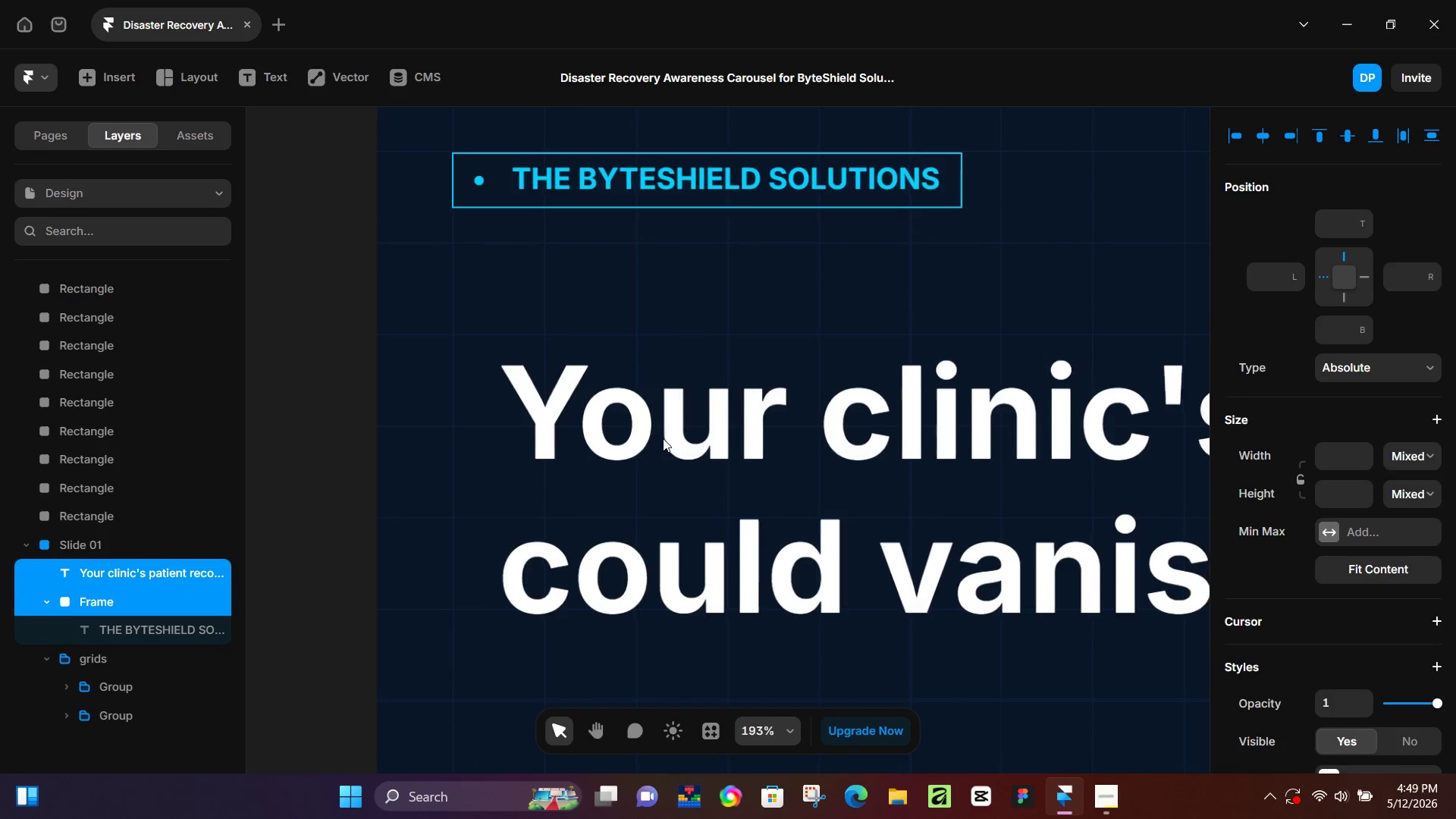 
key(ArrowLeft)
 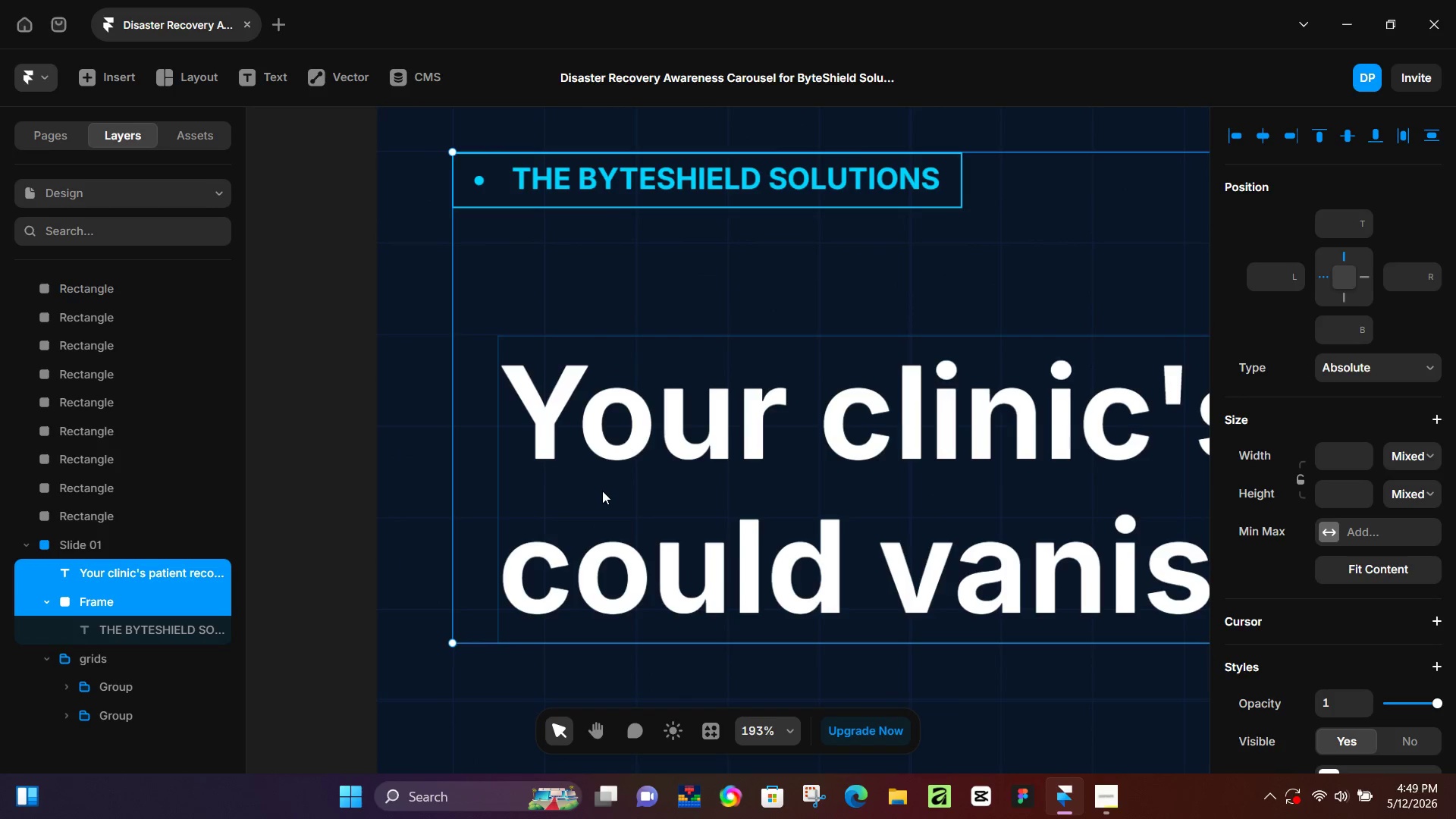 
left_click([620, 453])
 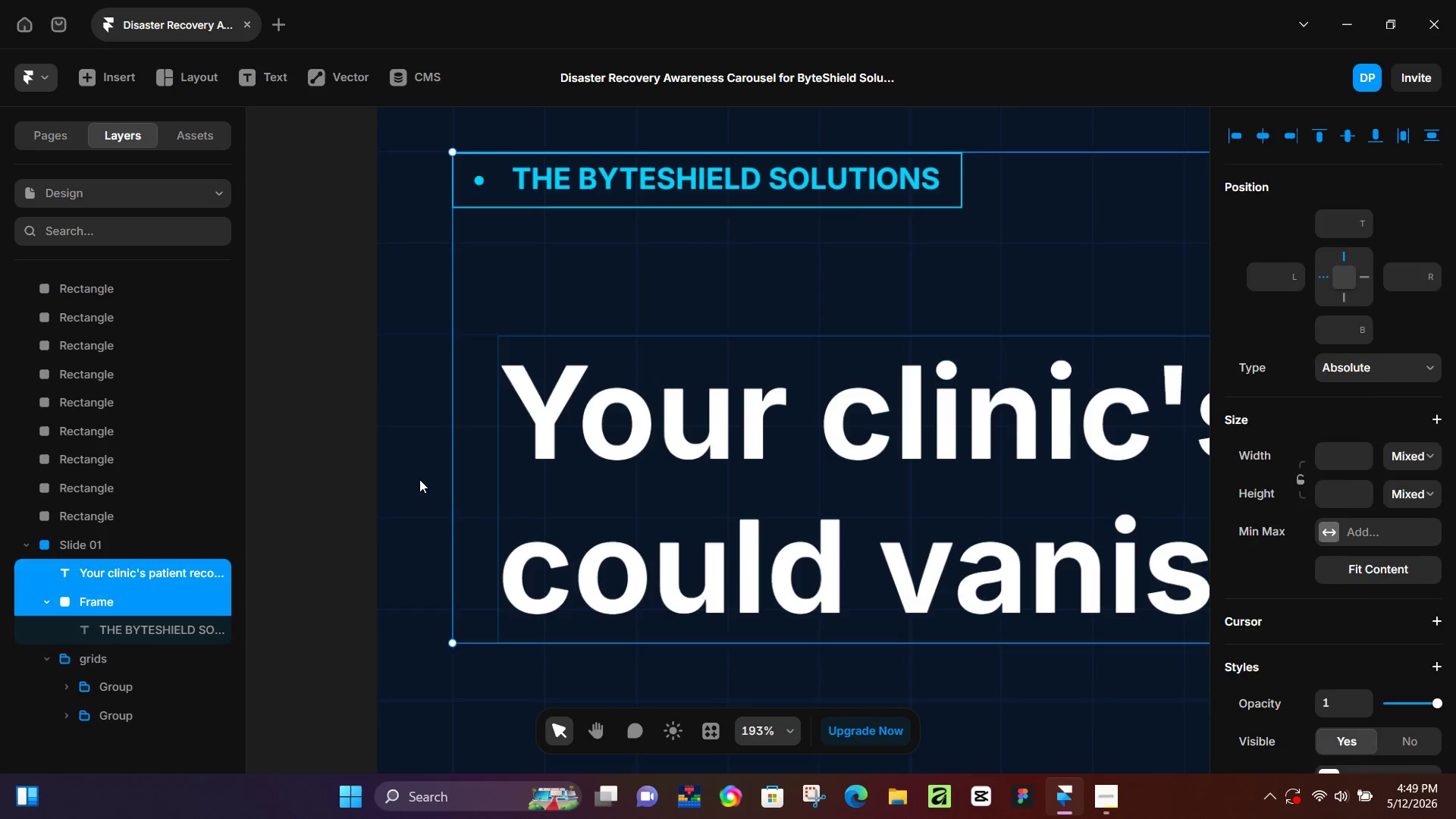 
double_click([595, 419])
 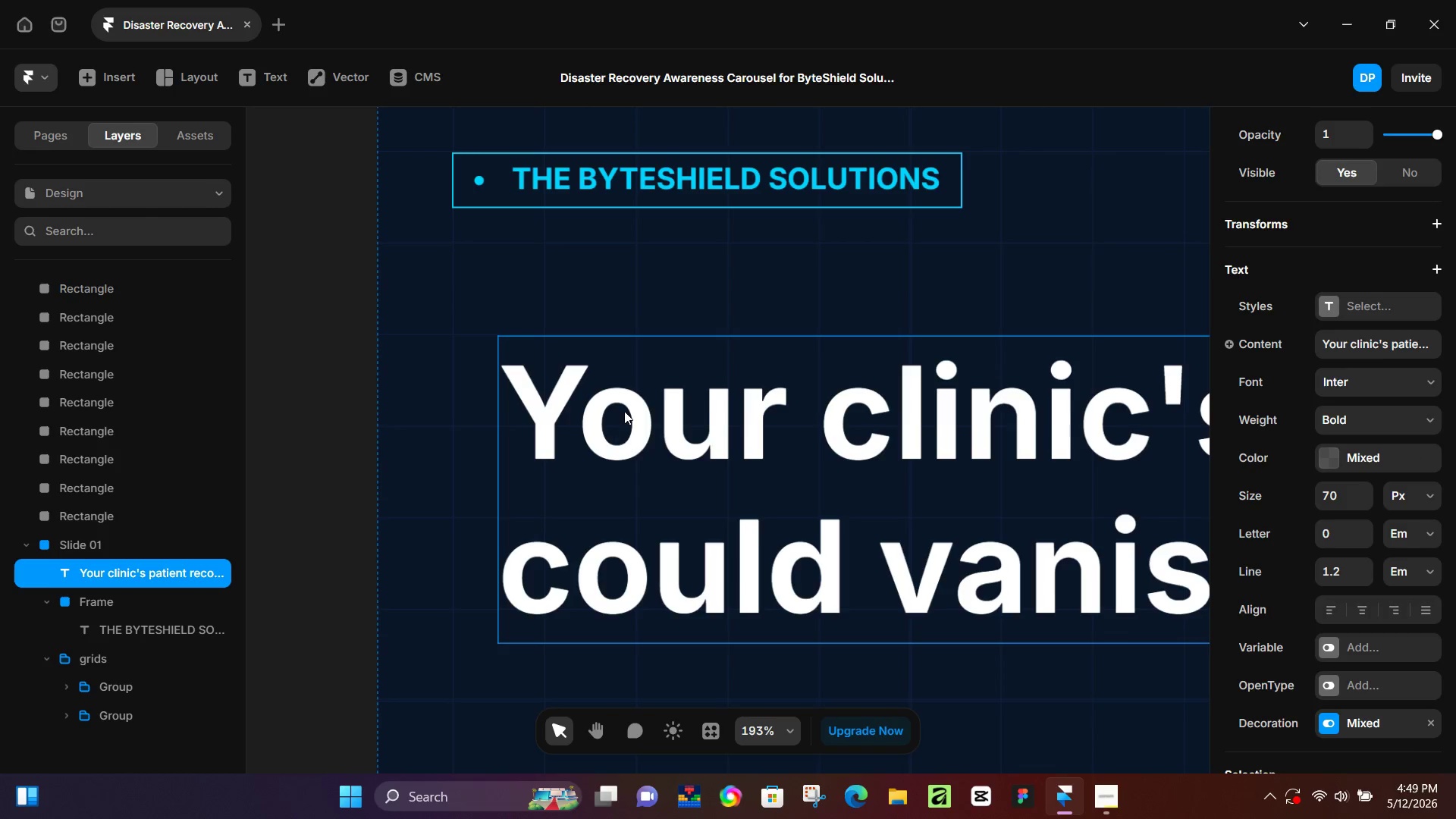 
left_click_drag(start_coordinate=[625, 411], to_coordinate=[585, 412])
 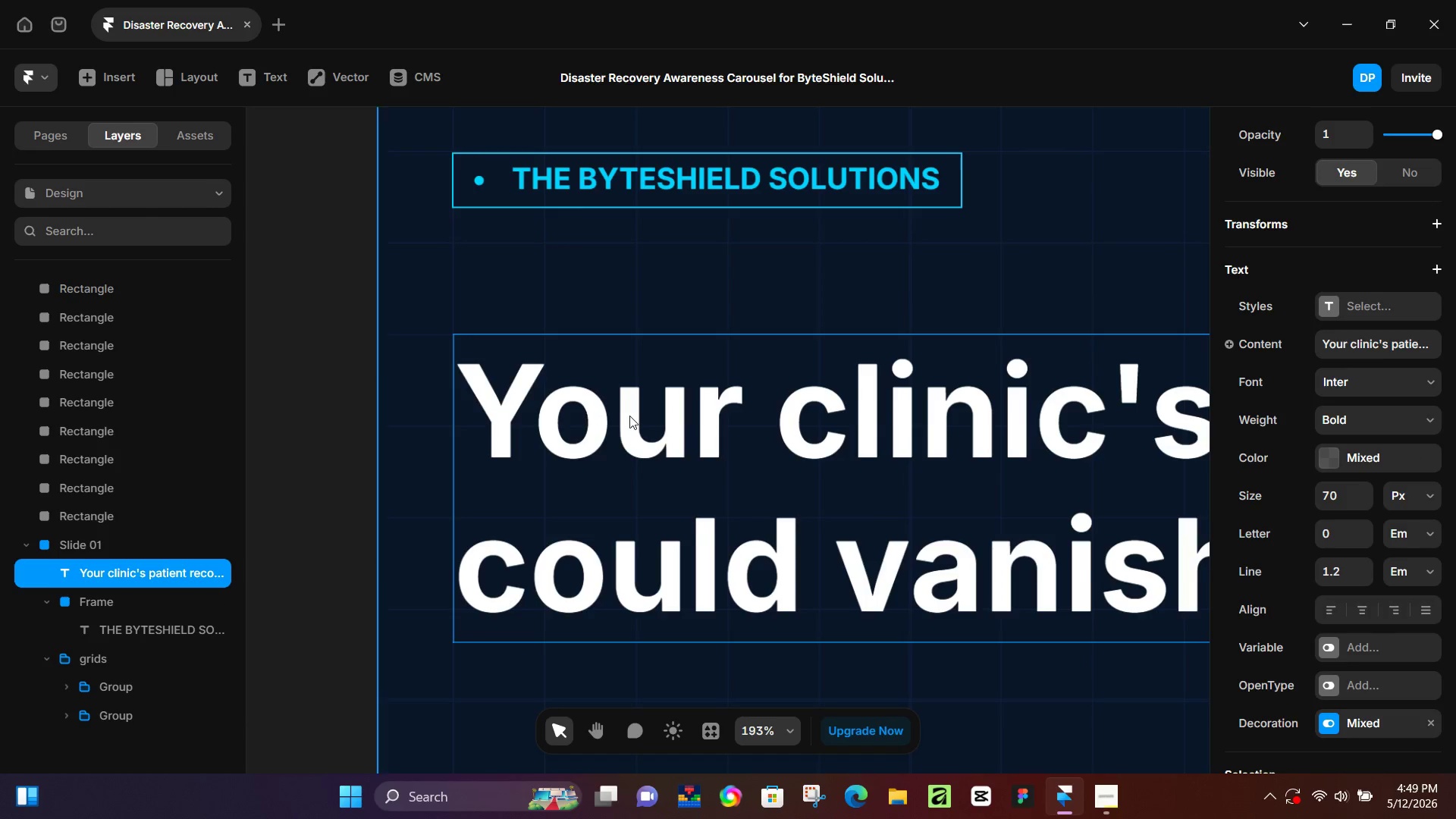 
hold_key(key=ControlLeft, duration=0.86)
 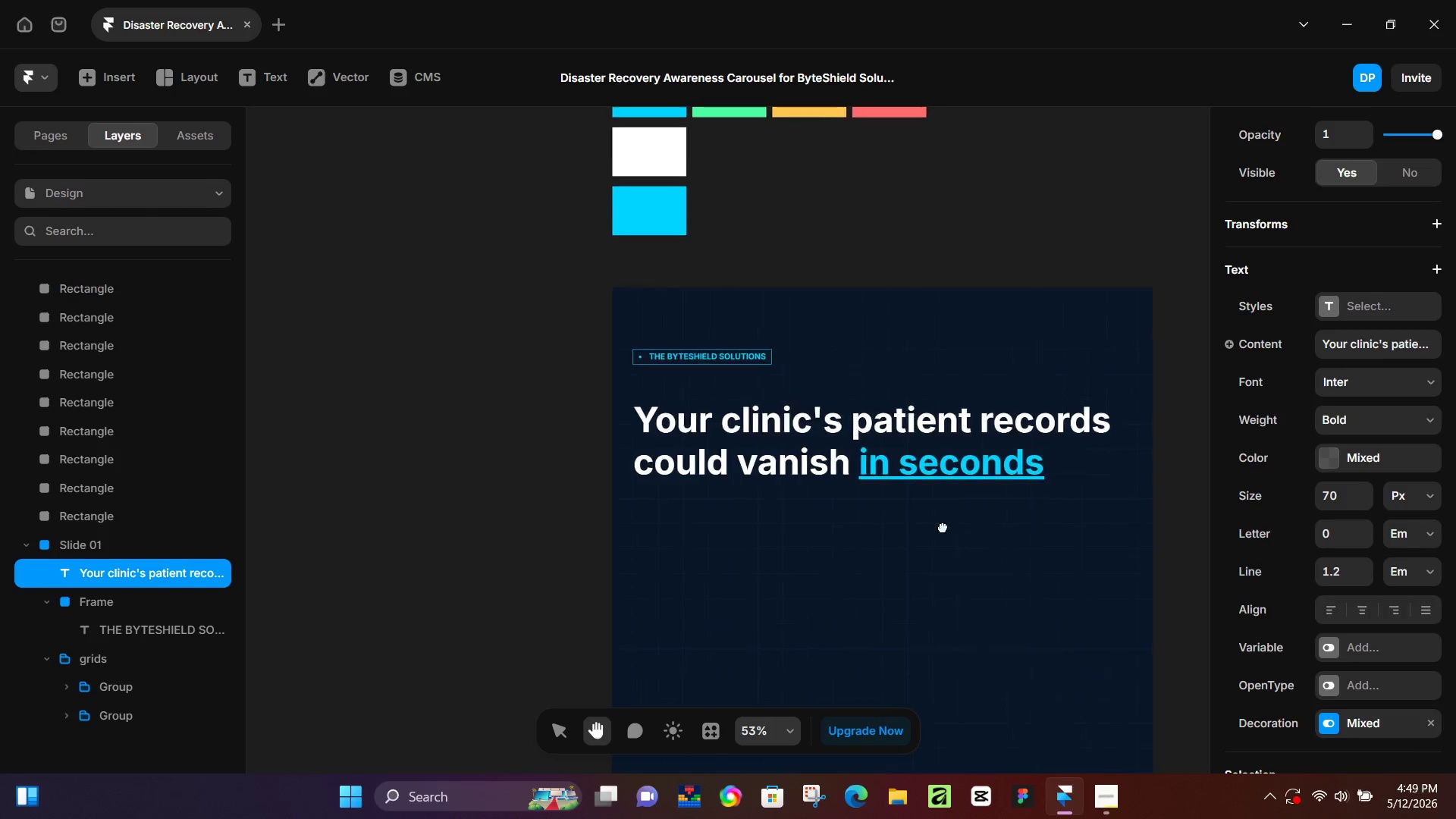 
hold_key(key=Space, duration=0.56)
 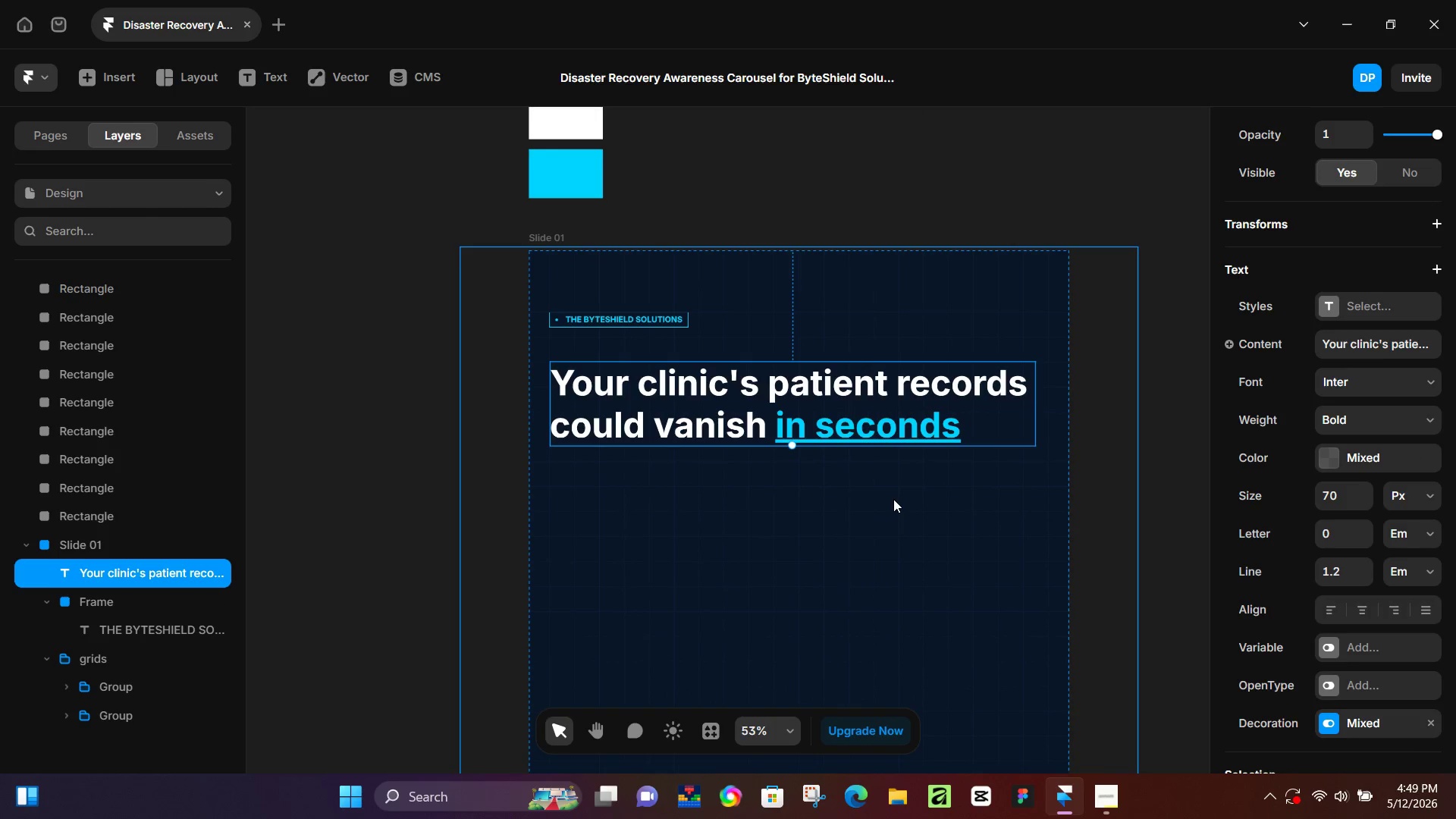 
scroll: coordinate [751, 428], scroll_direction: down, amount: 12.0
 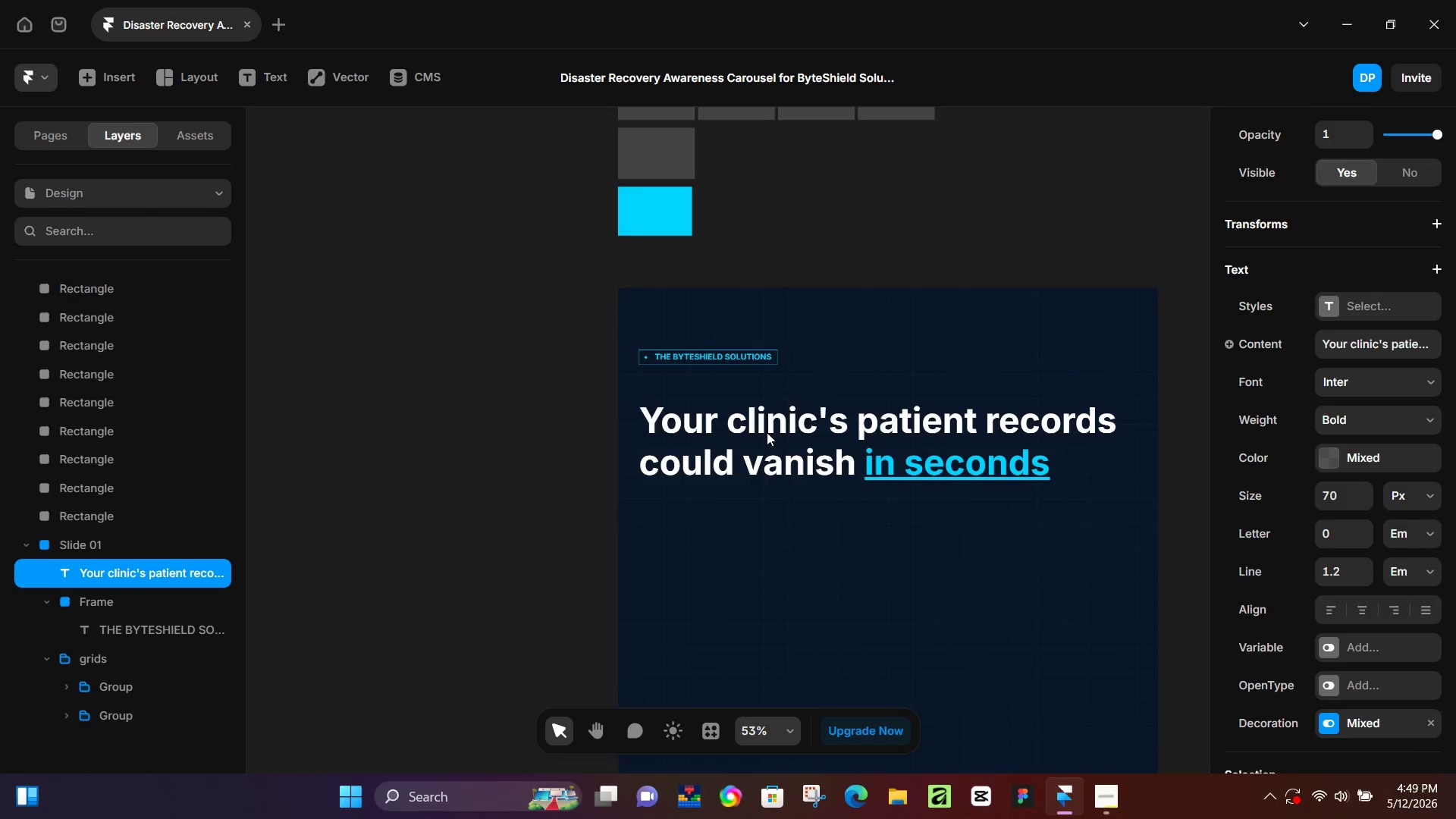 
left_click_drag(start_coordinate=[984, 538], to_coordinate=[894, 500])
 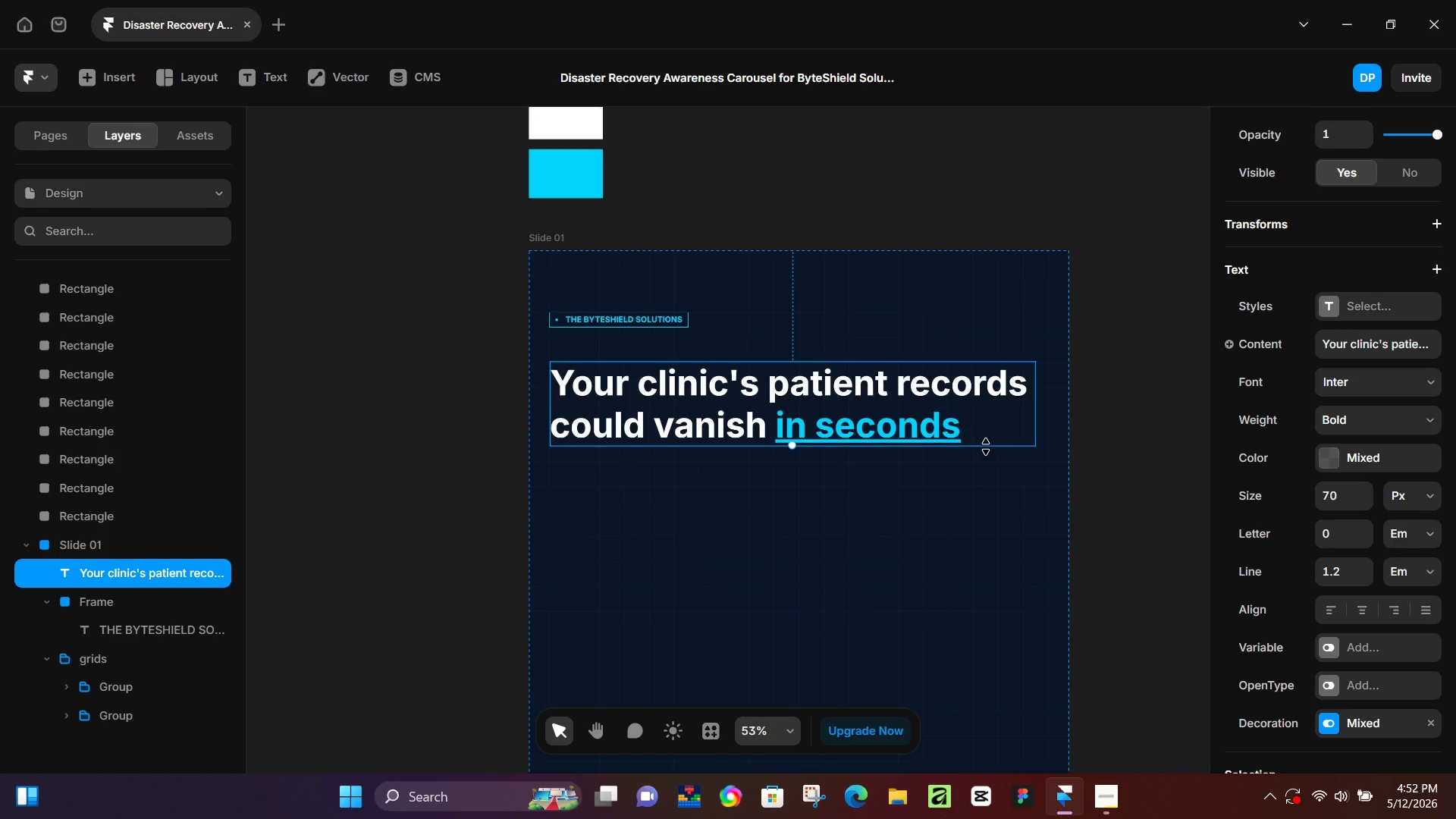 
wait(168.88)
 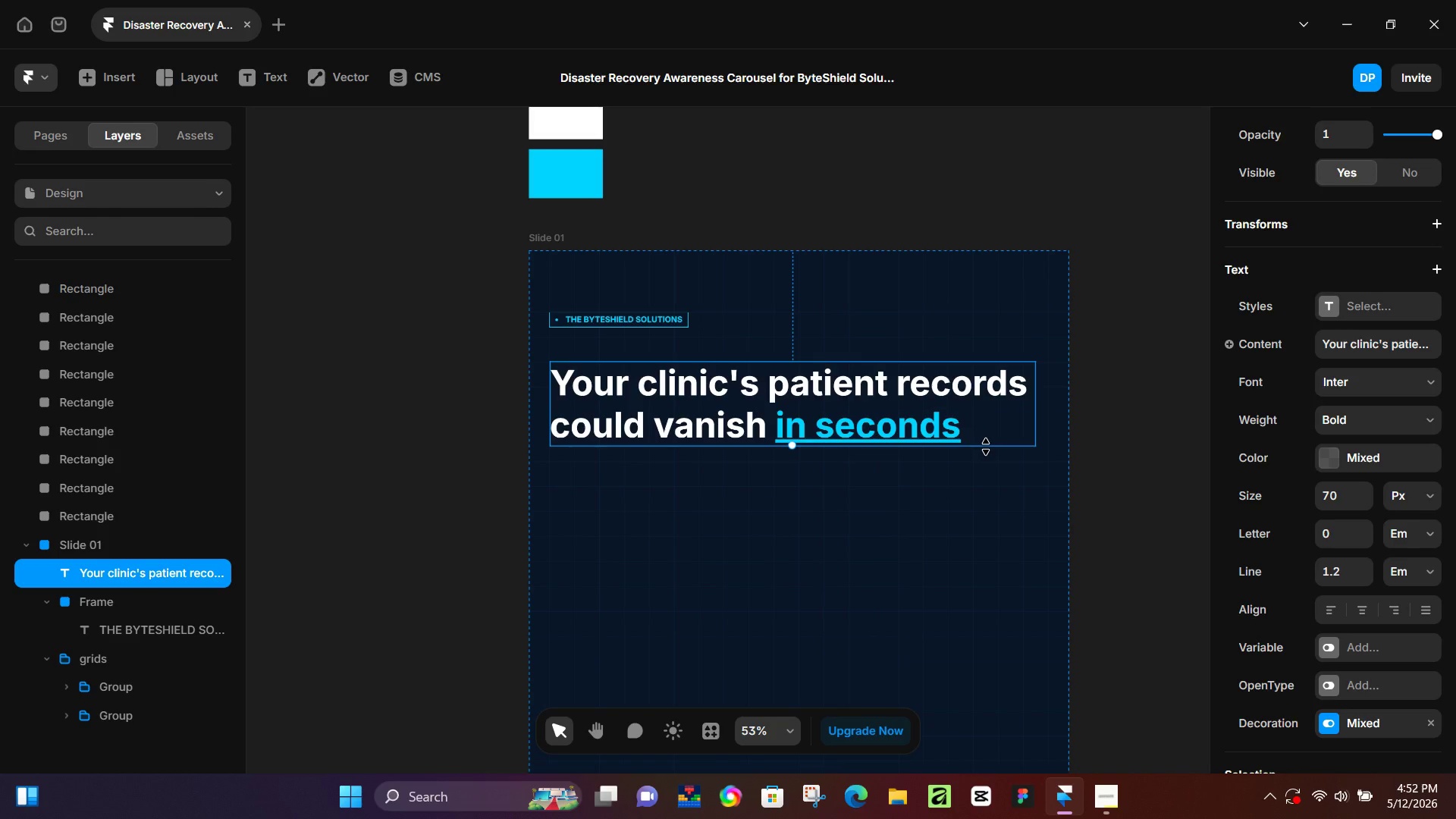 
left_click([1173, 374])
 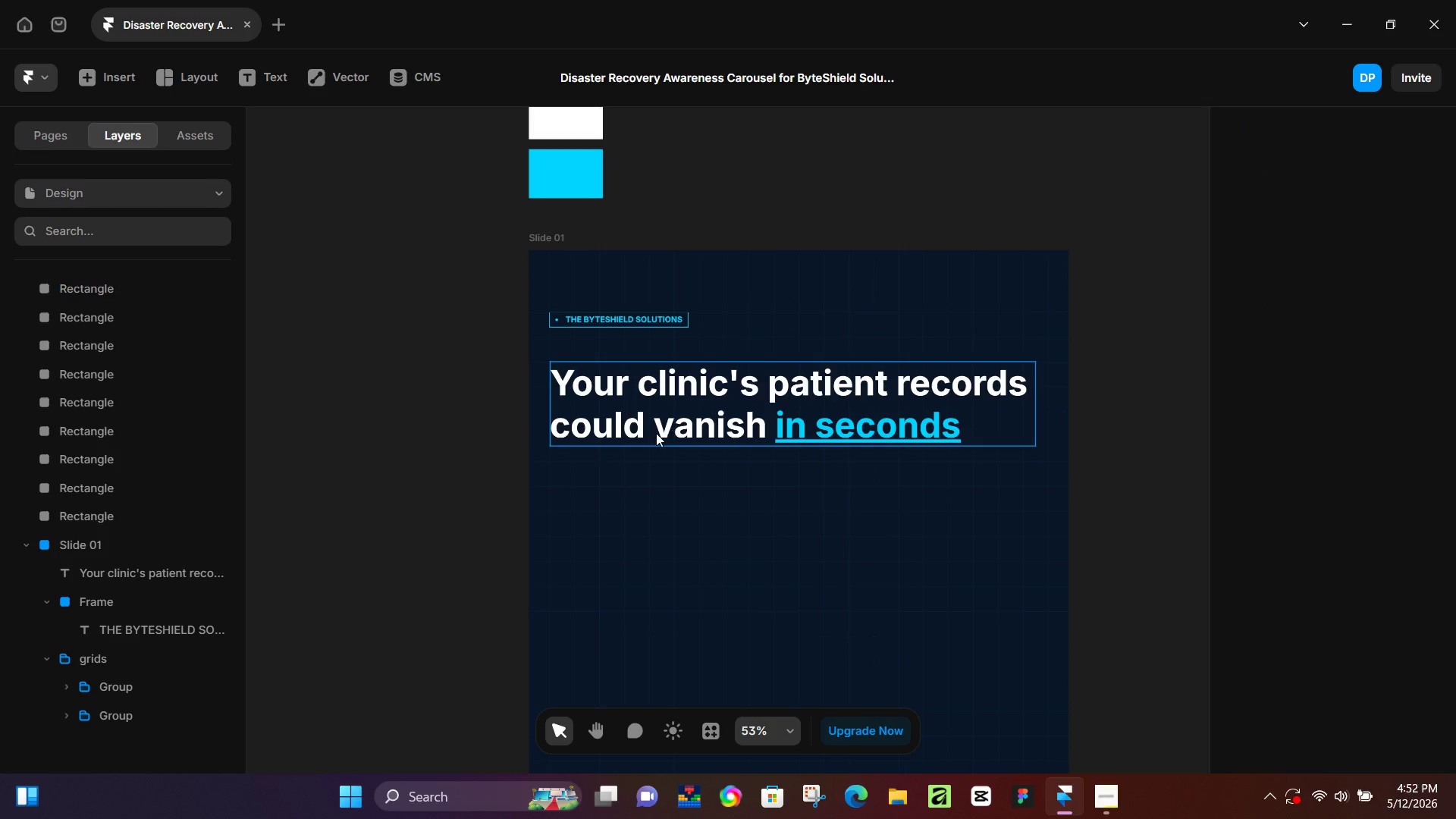 
hold_key(key=ControlLeft, duration=0.69)
scroll: coordinate [654, 417], scroll_direction: up, amount: 6.0
 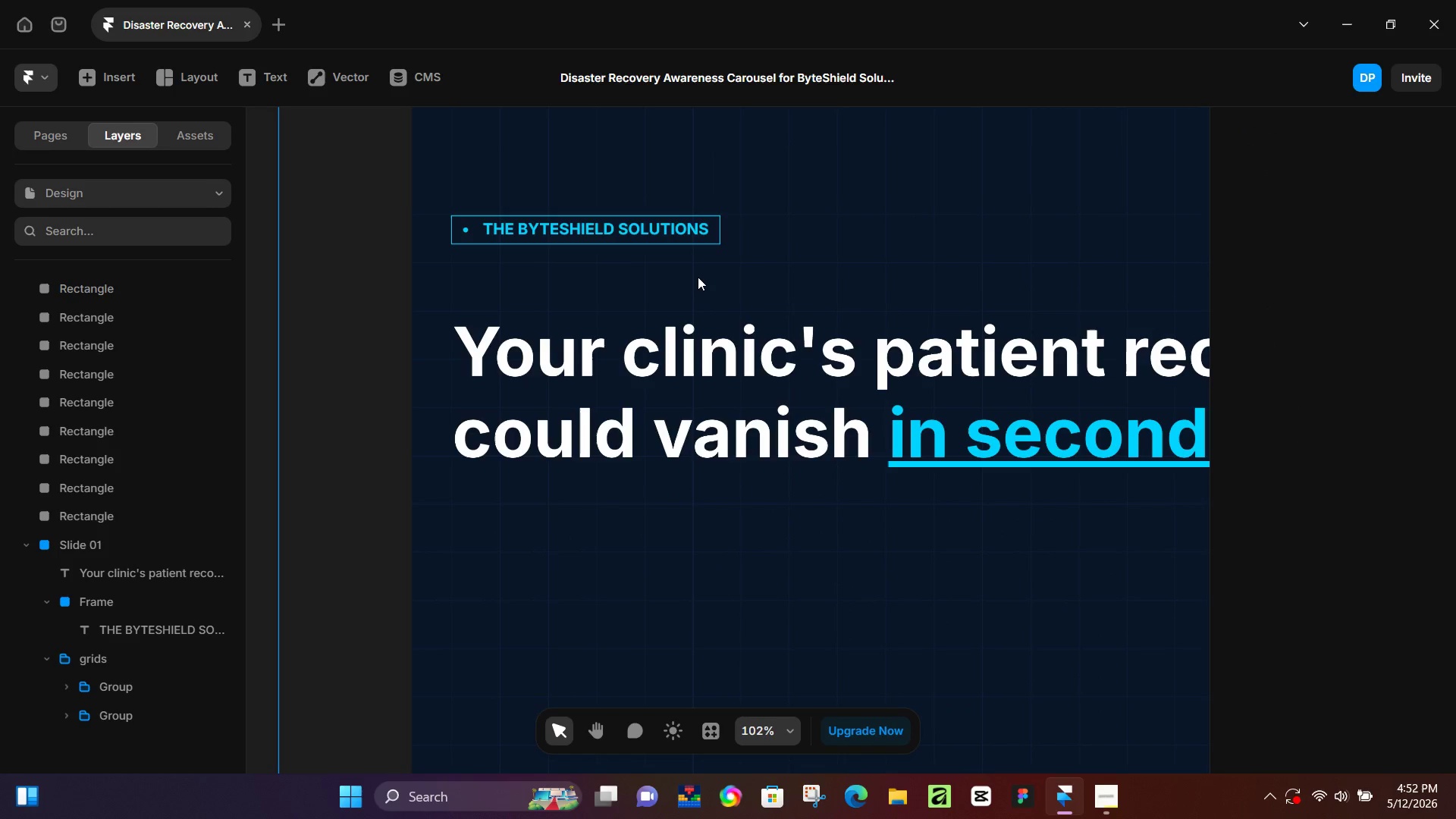 
hold_key(key=ControlLeft, duration=0.44)
 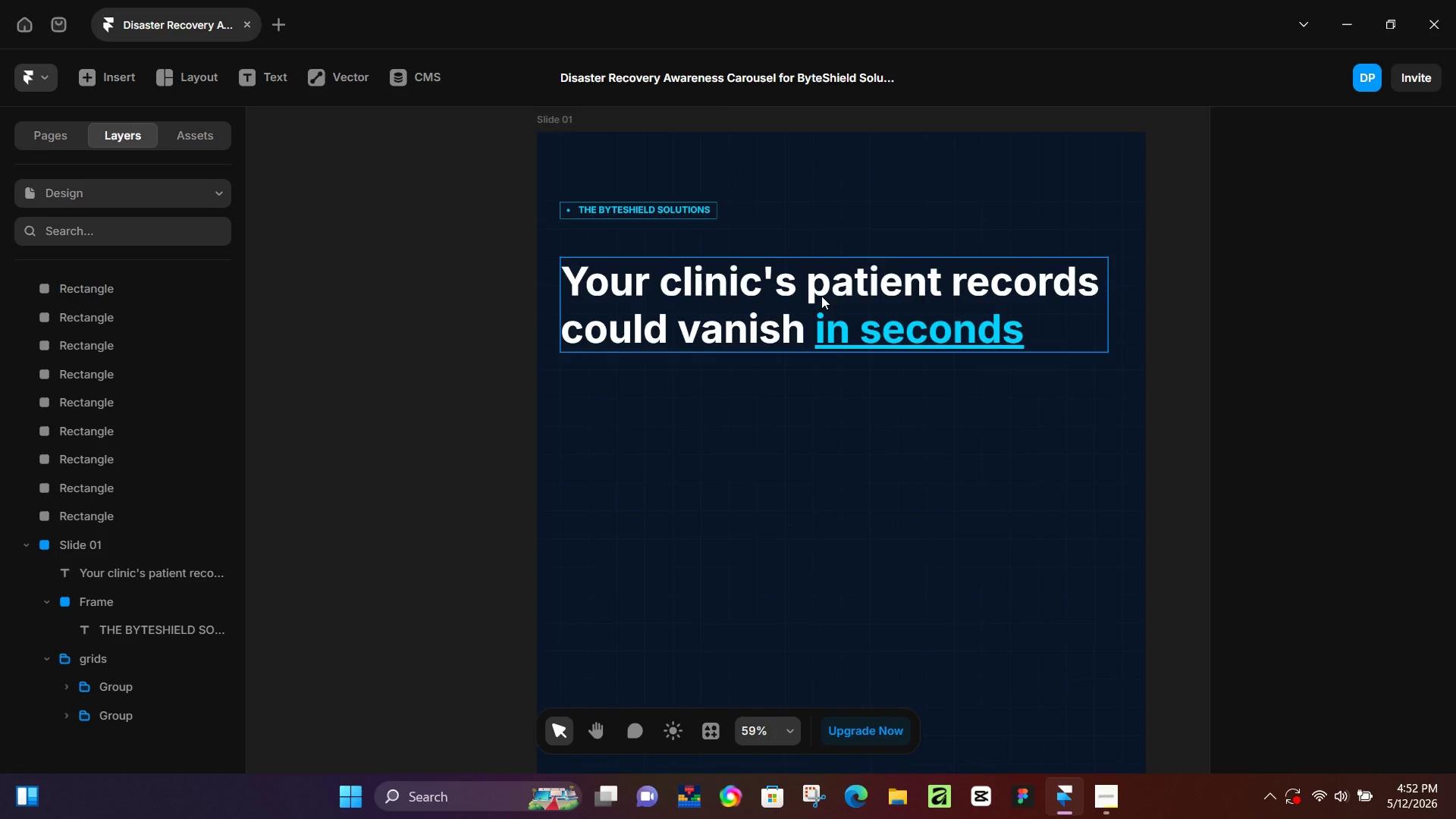 
scroll: coordinate [712, 315], scroll_direction: down, amount: 8.0
 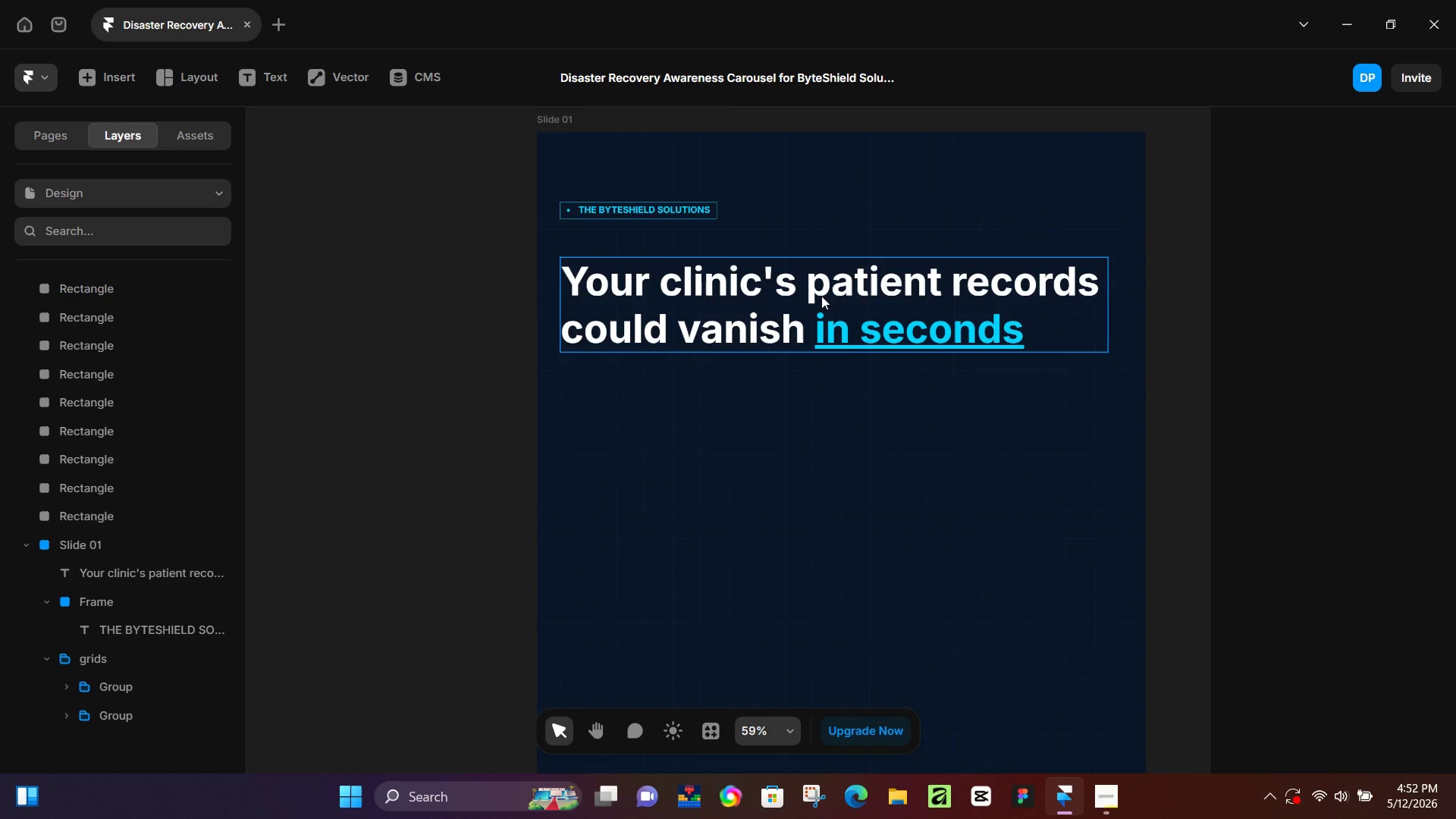 
left_click([821, 296])
 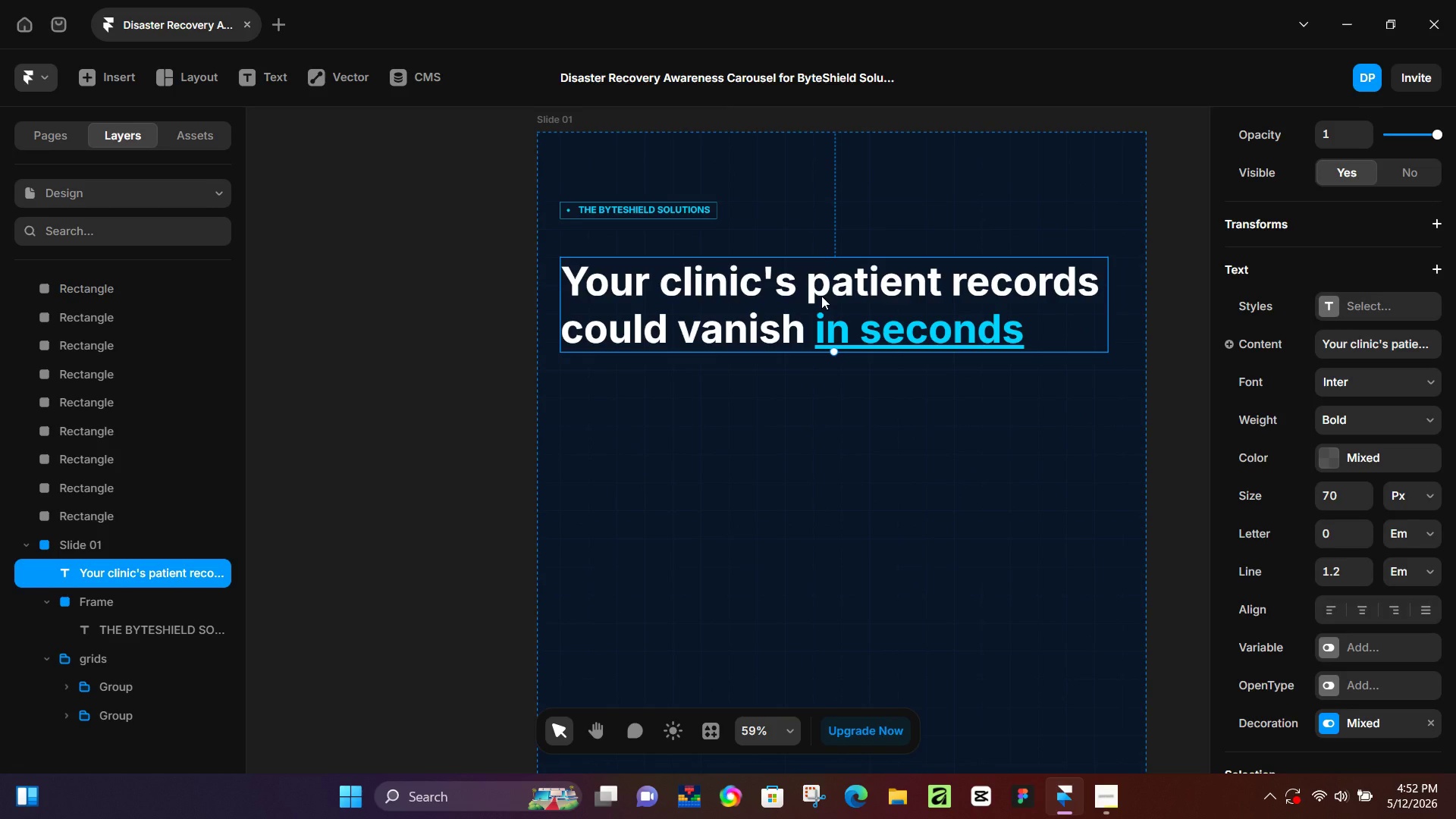 
scroll: coordinate [821, 297], scroll_direction: up, amount: 5.0
 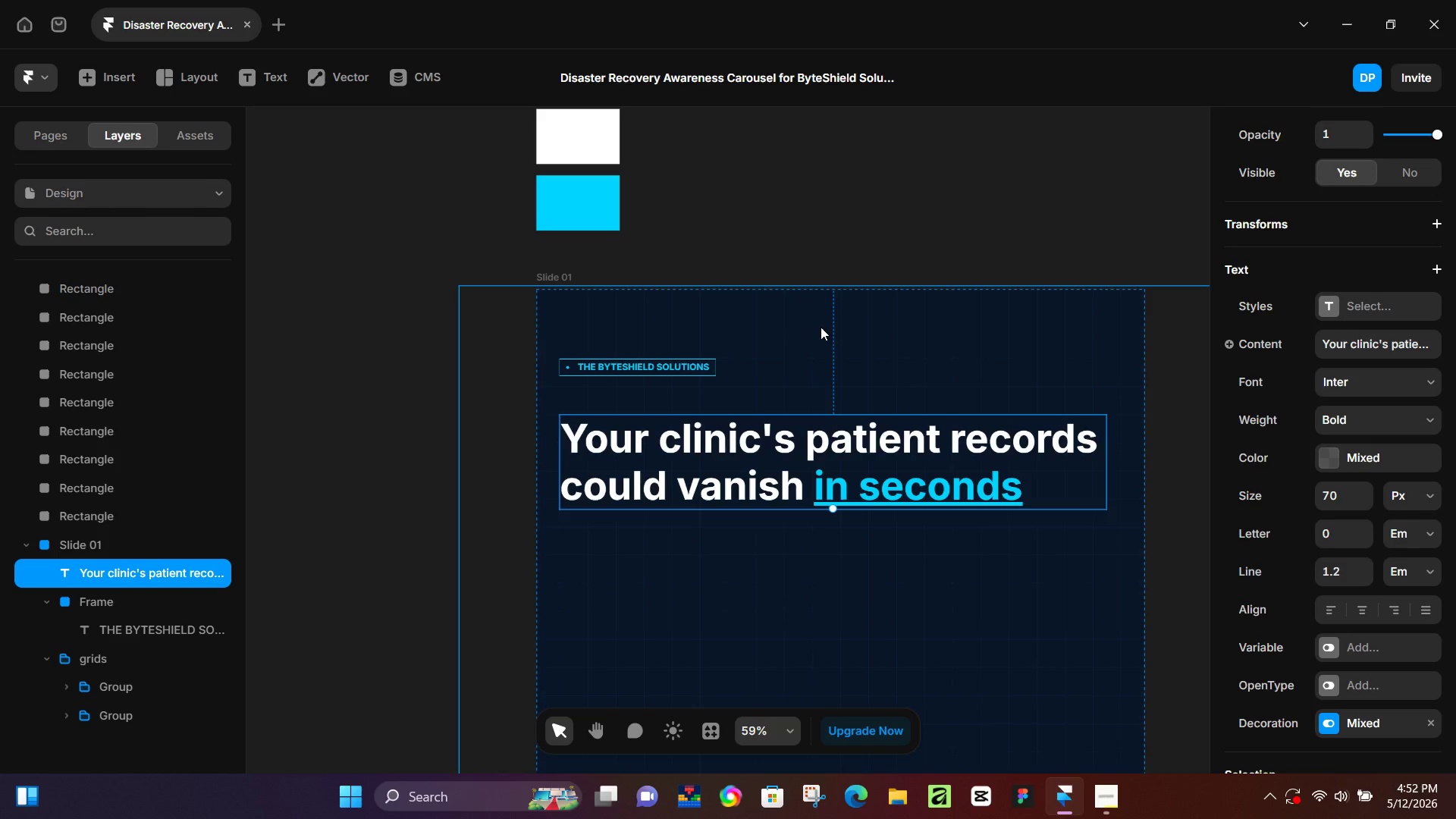 
hold_key(key=ControlLeft, duration=0.33)
scroll: coordinate [837, 435], scroll_direction: down, amount: 9.0
 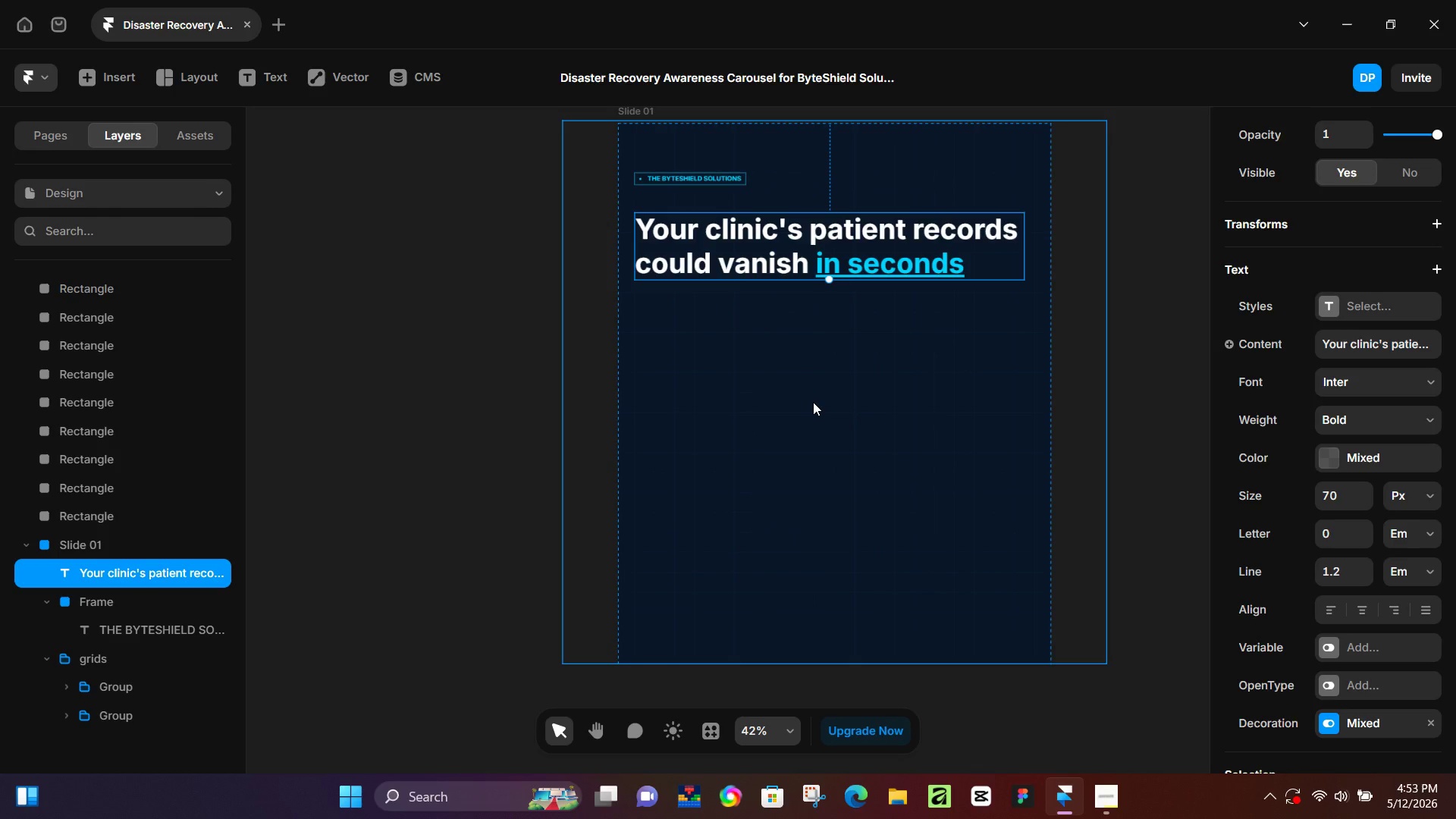 
wait(44.12)
 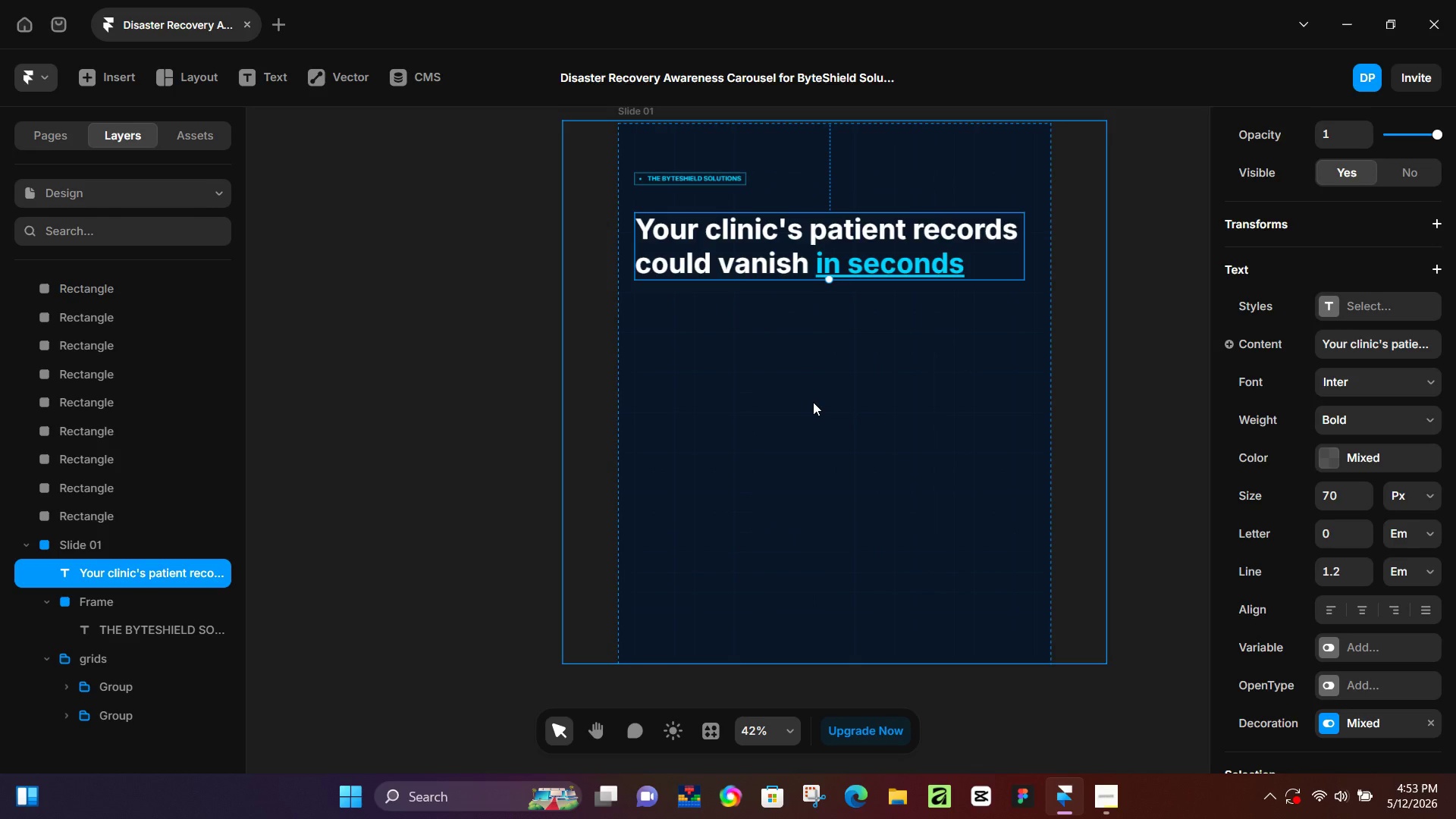 
scroll: coordinate [836, 341], scroll_direction: up, amount: 3.0
 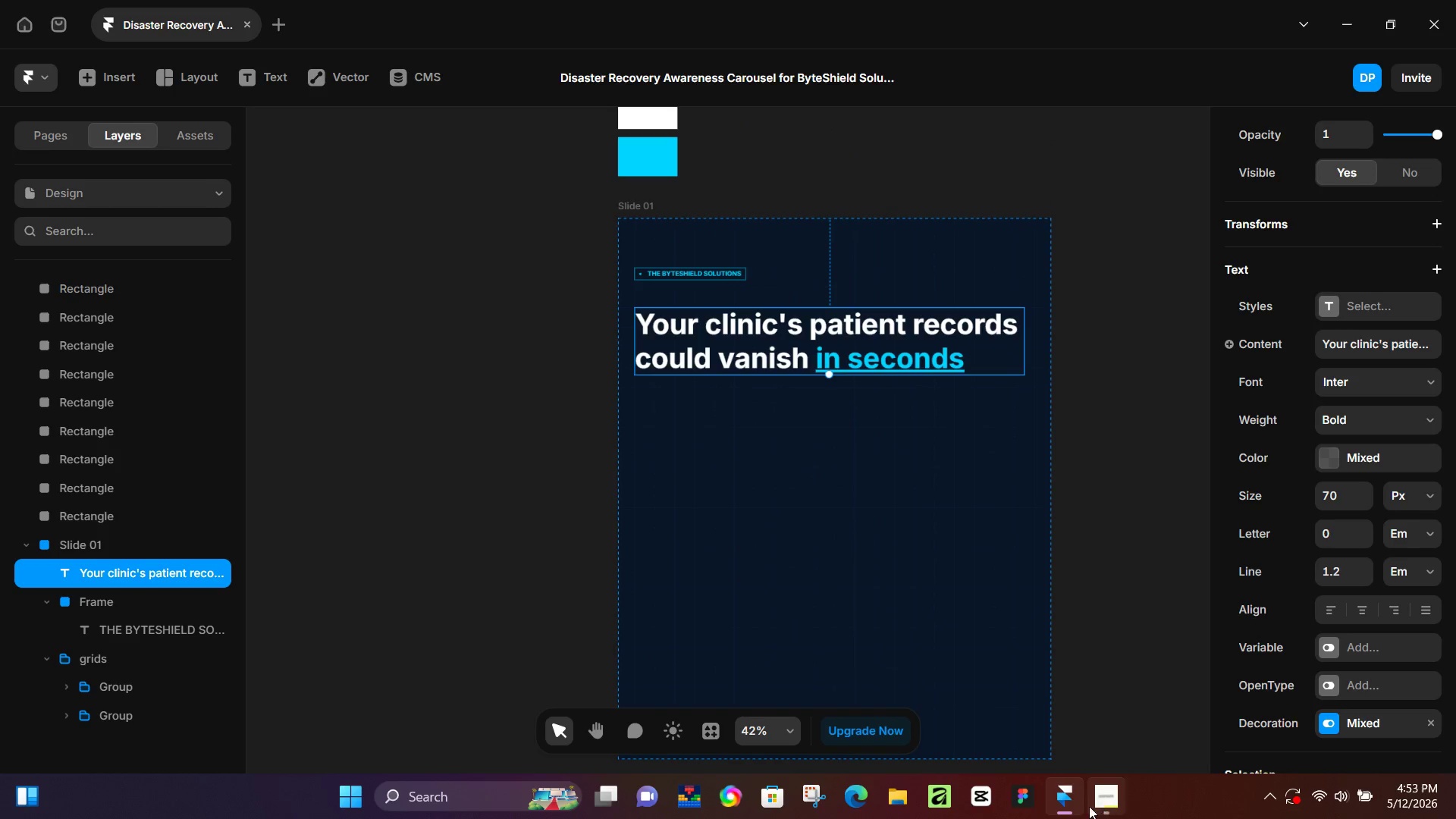 
left_click([1096, 808])